 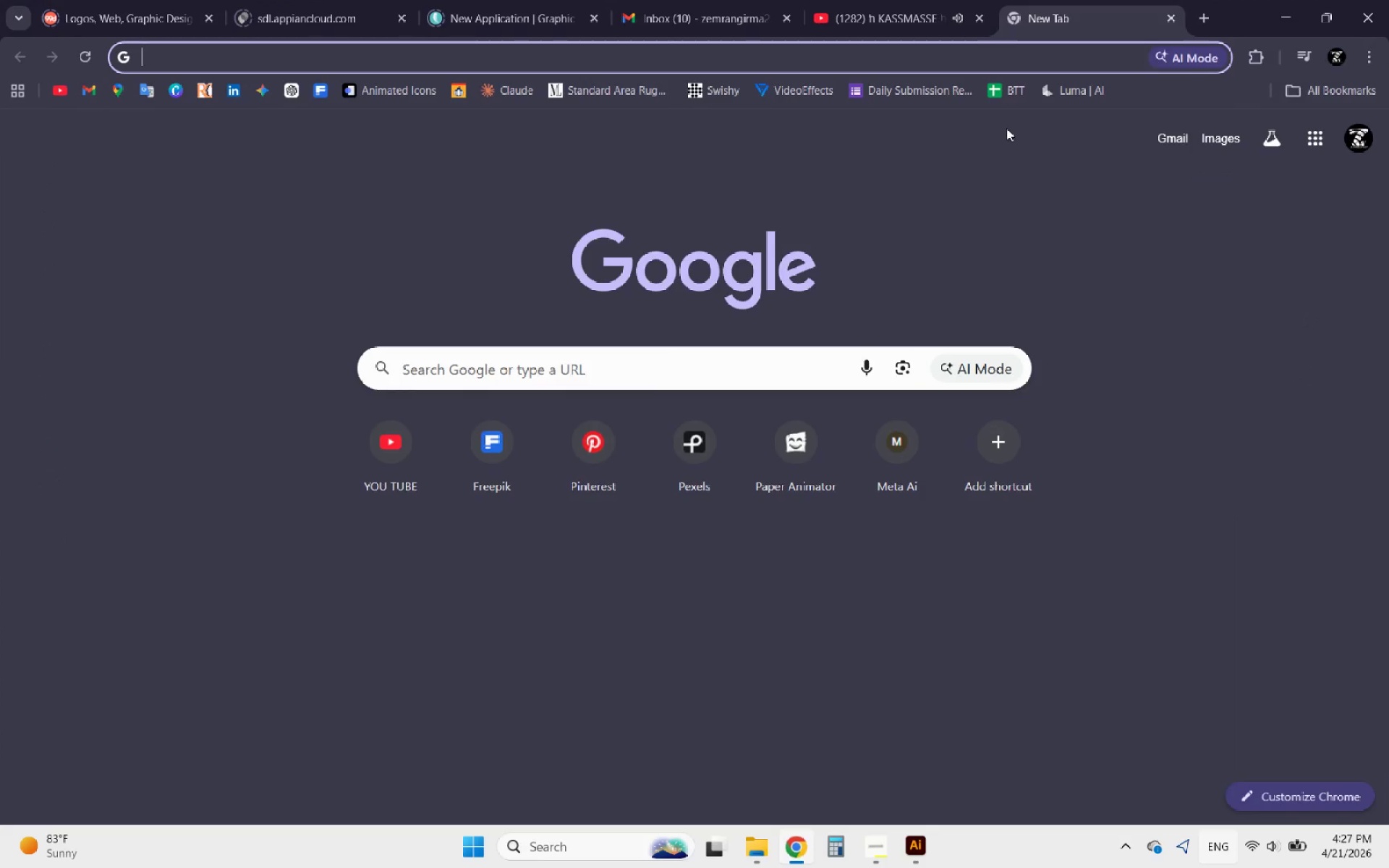 
left_click([571, 446])
 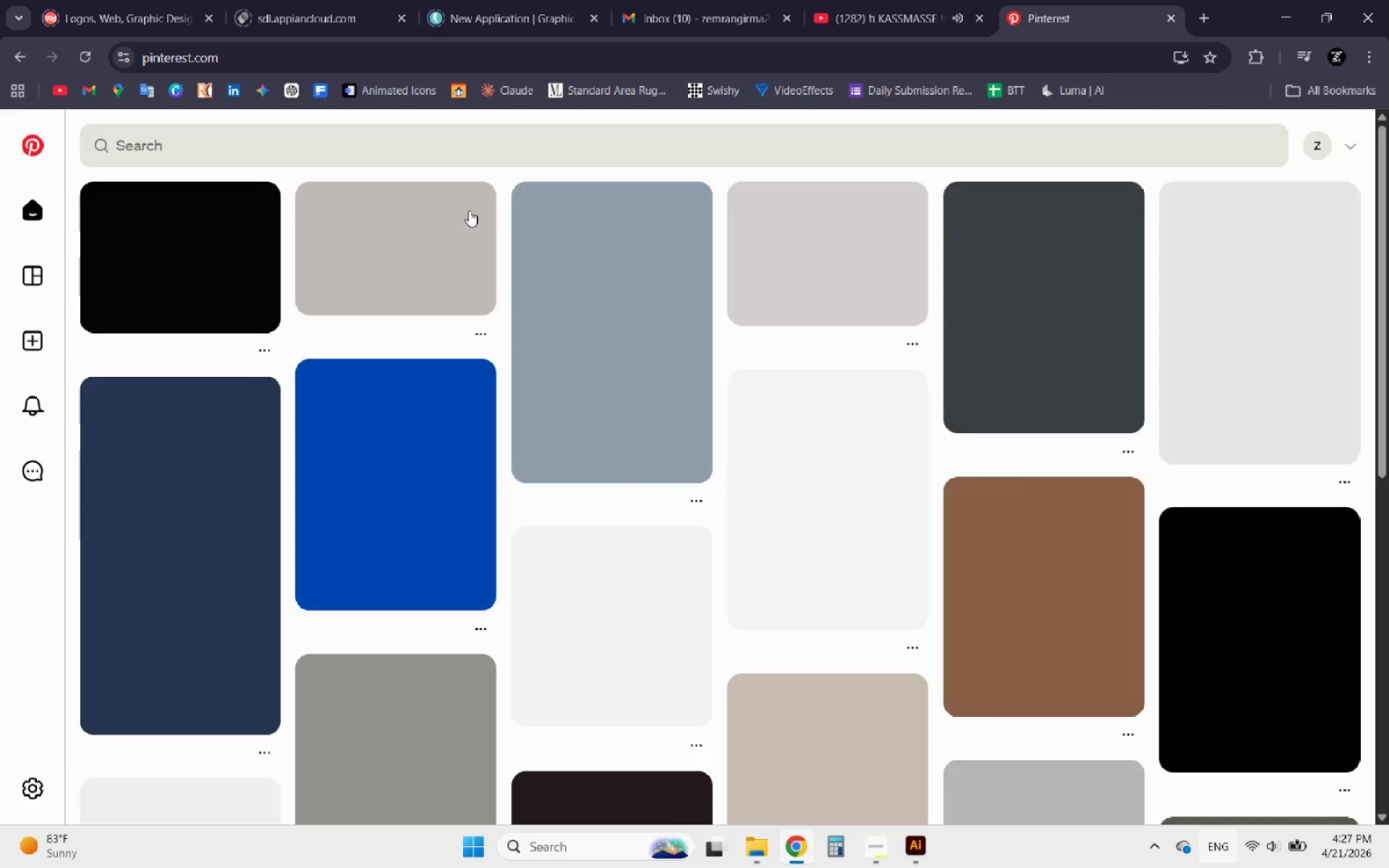 
left_click([378, 134])
 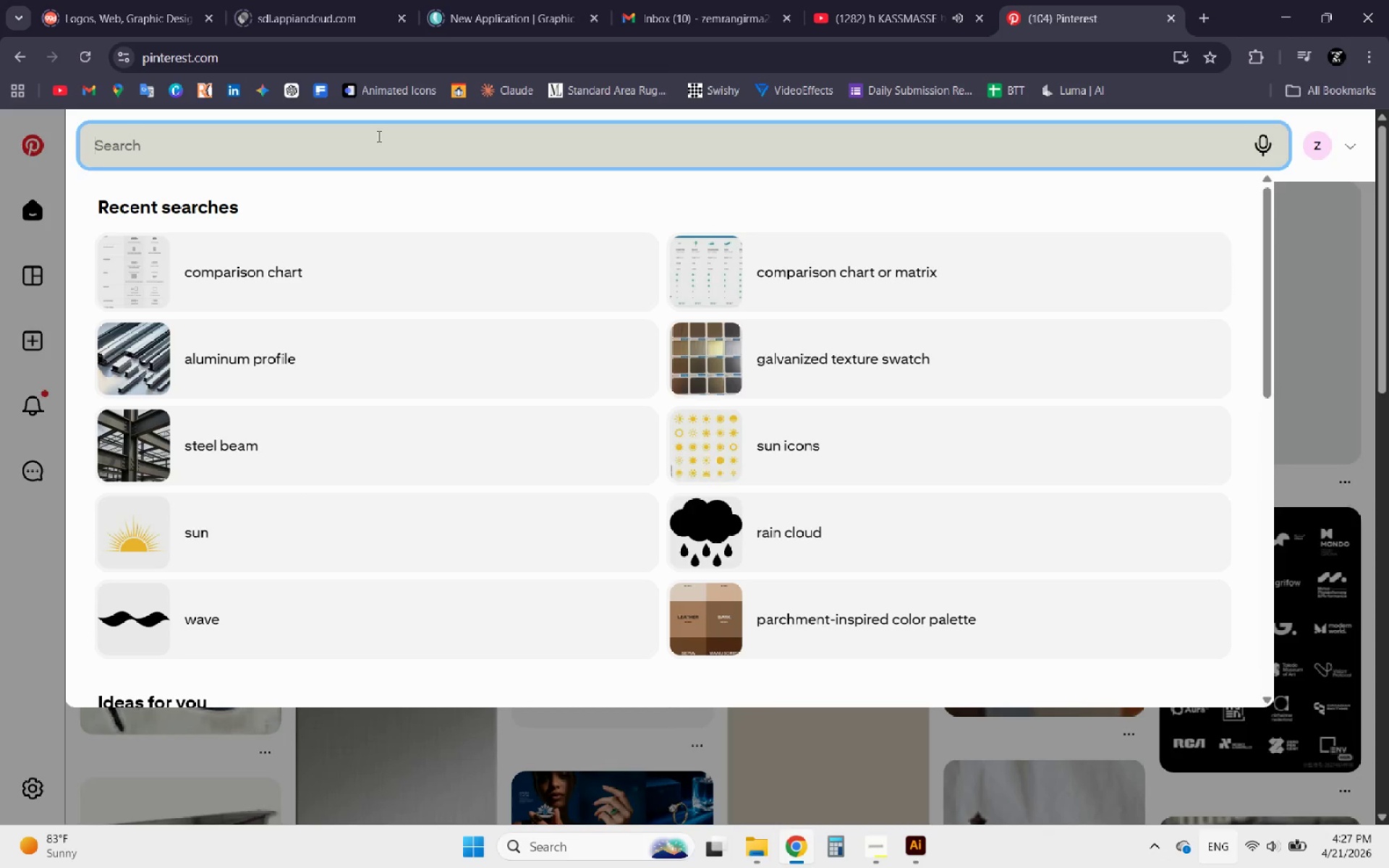 
key(Control+V)
 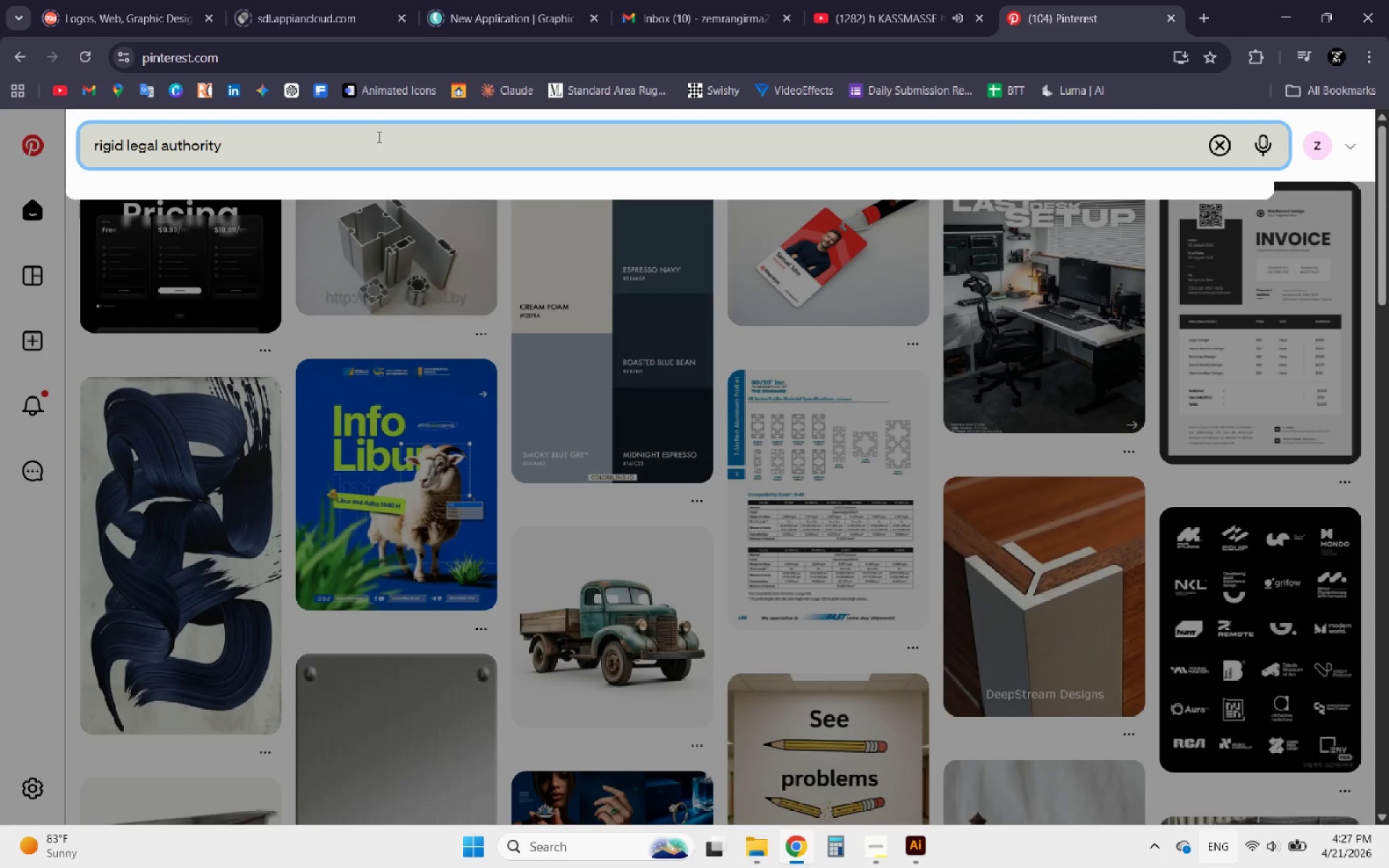 
key(Enter)
 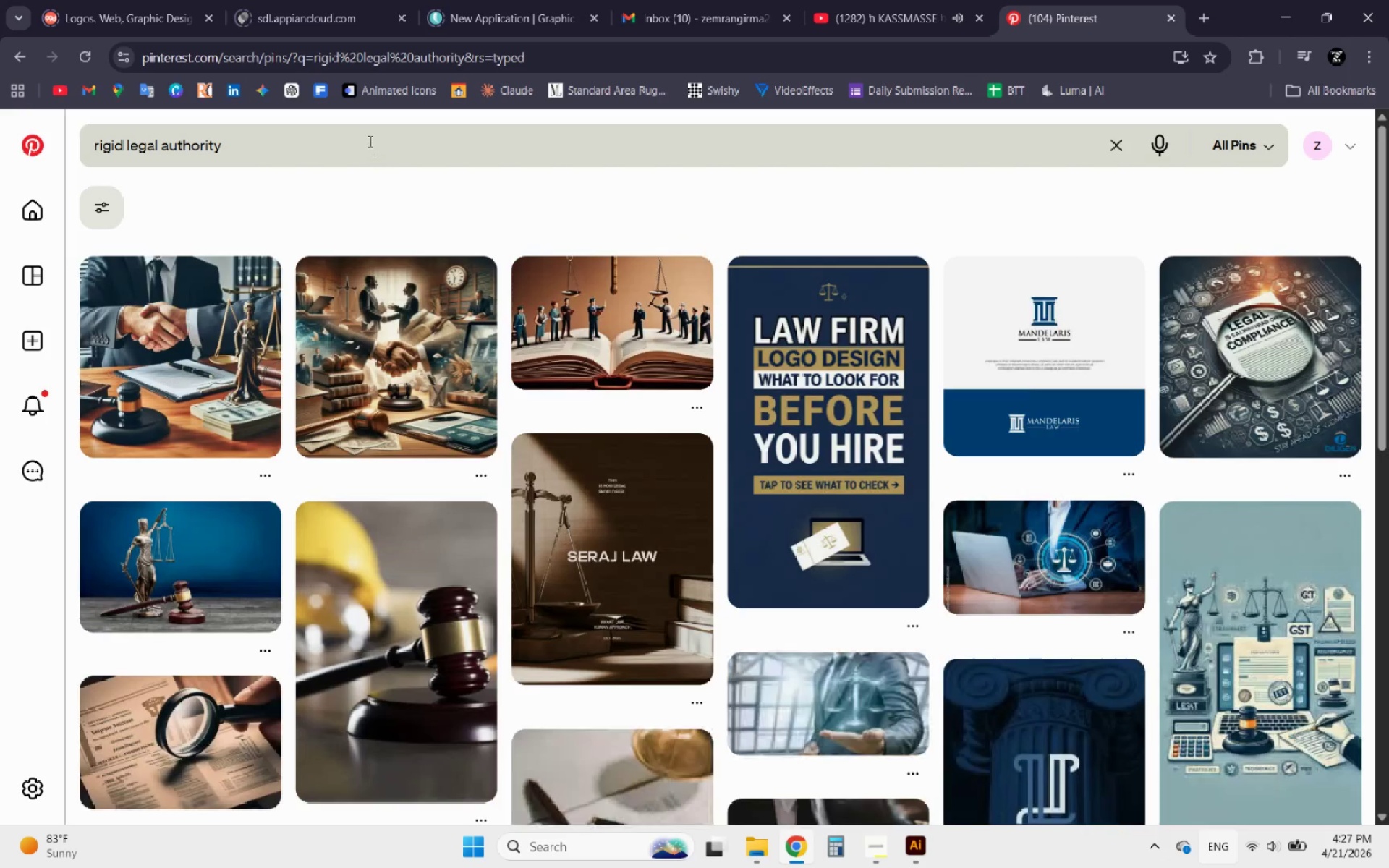 
wait(10.05)
 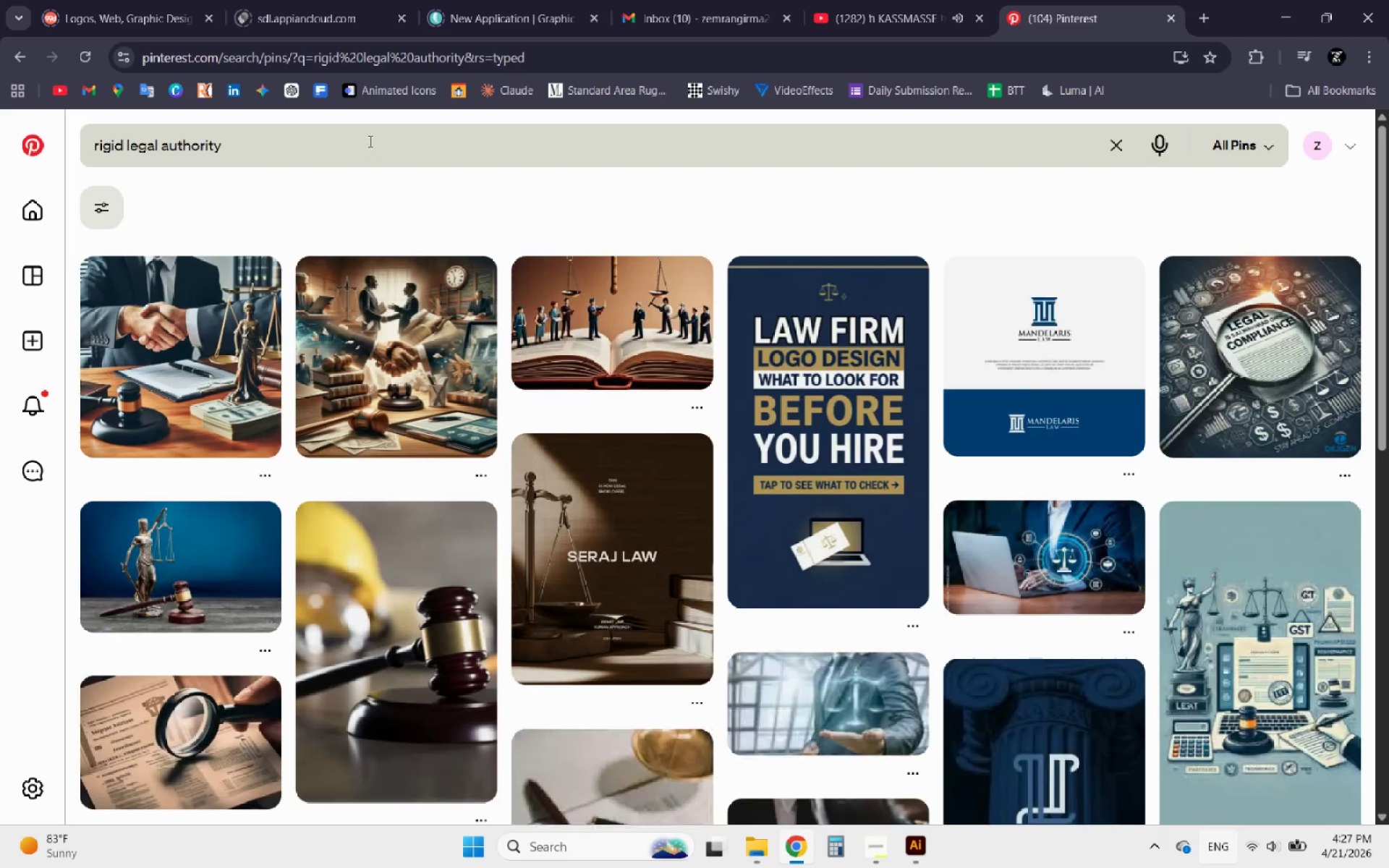 
scroll: coordinate [535, 312], scroll_direction: down, amount: 6.0
 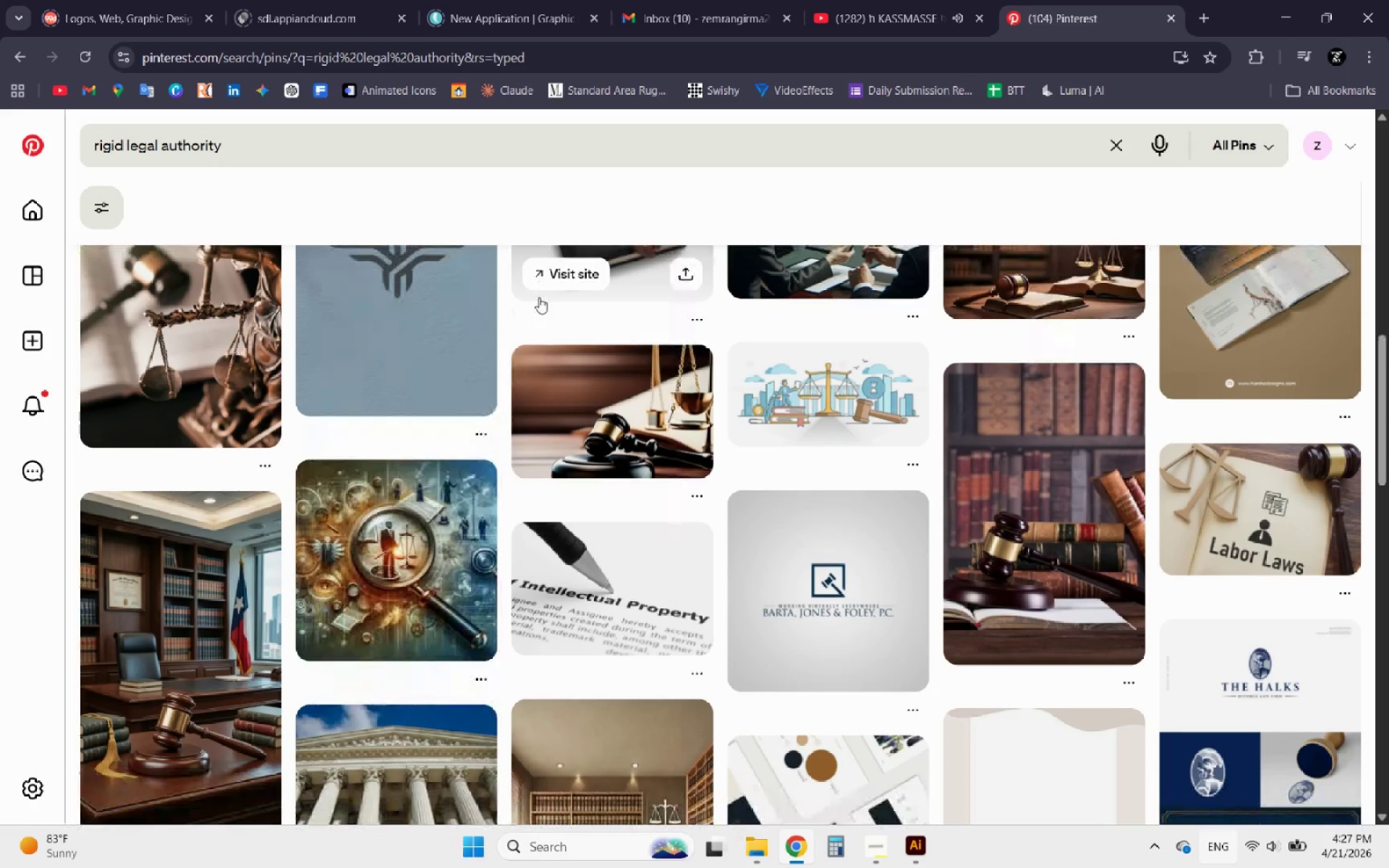 
scroll: coordinate [689, 341], scroll_direction: down, amount: 2.0
 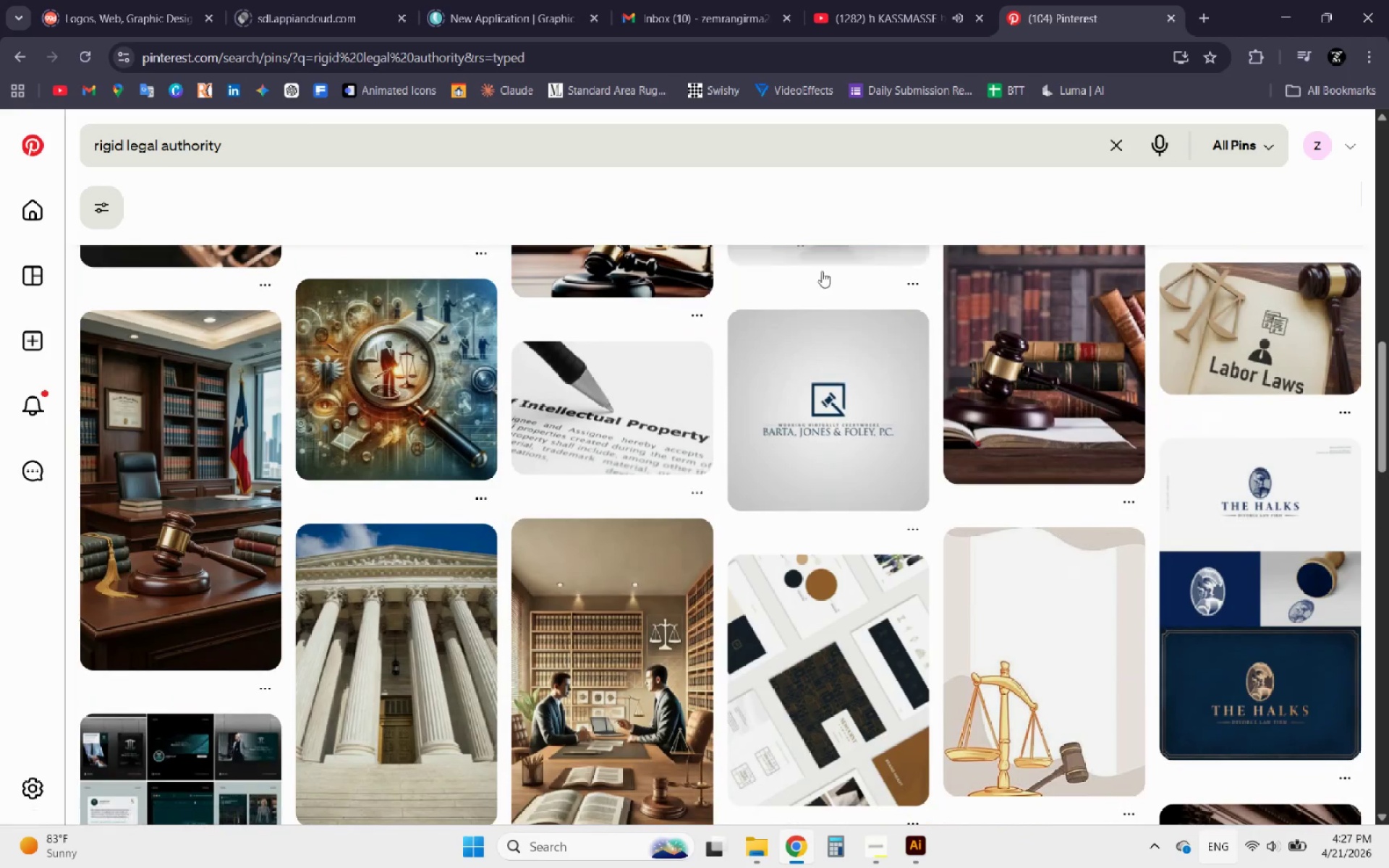 
right_click([781, 357])
 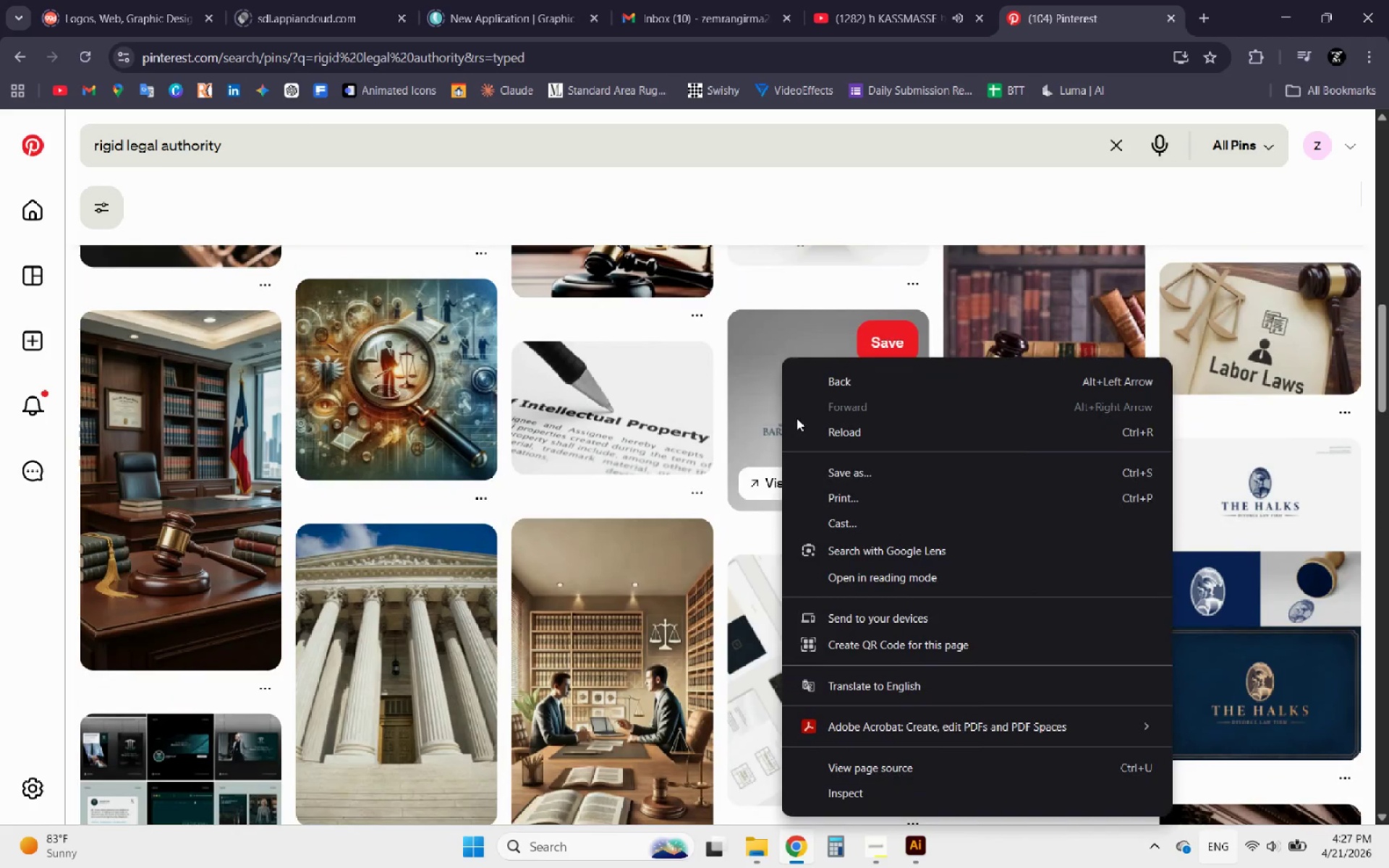 
left_click([755, 362])
 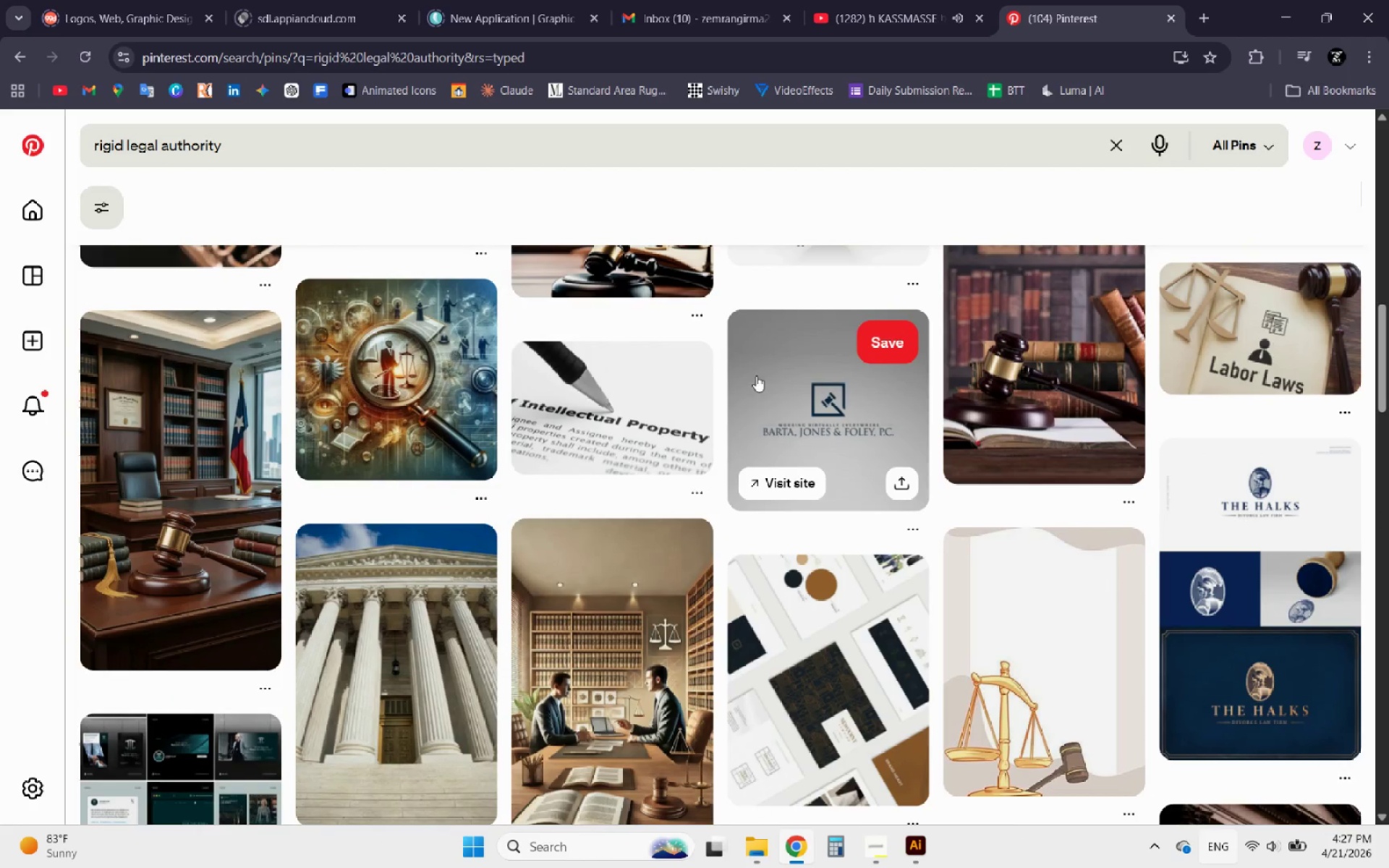 
left_click([770, 422])
 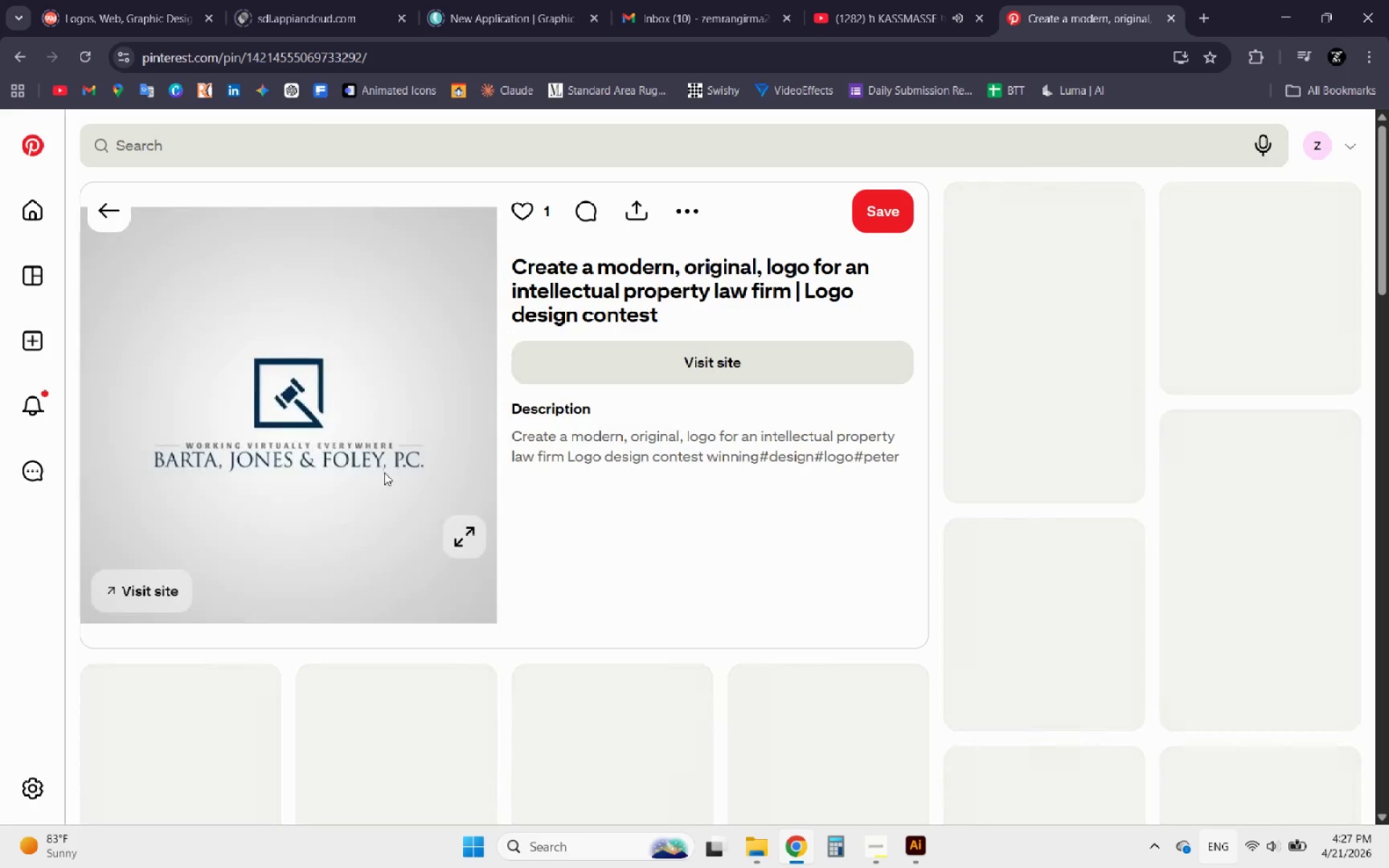 
right_click([342, 395])
 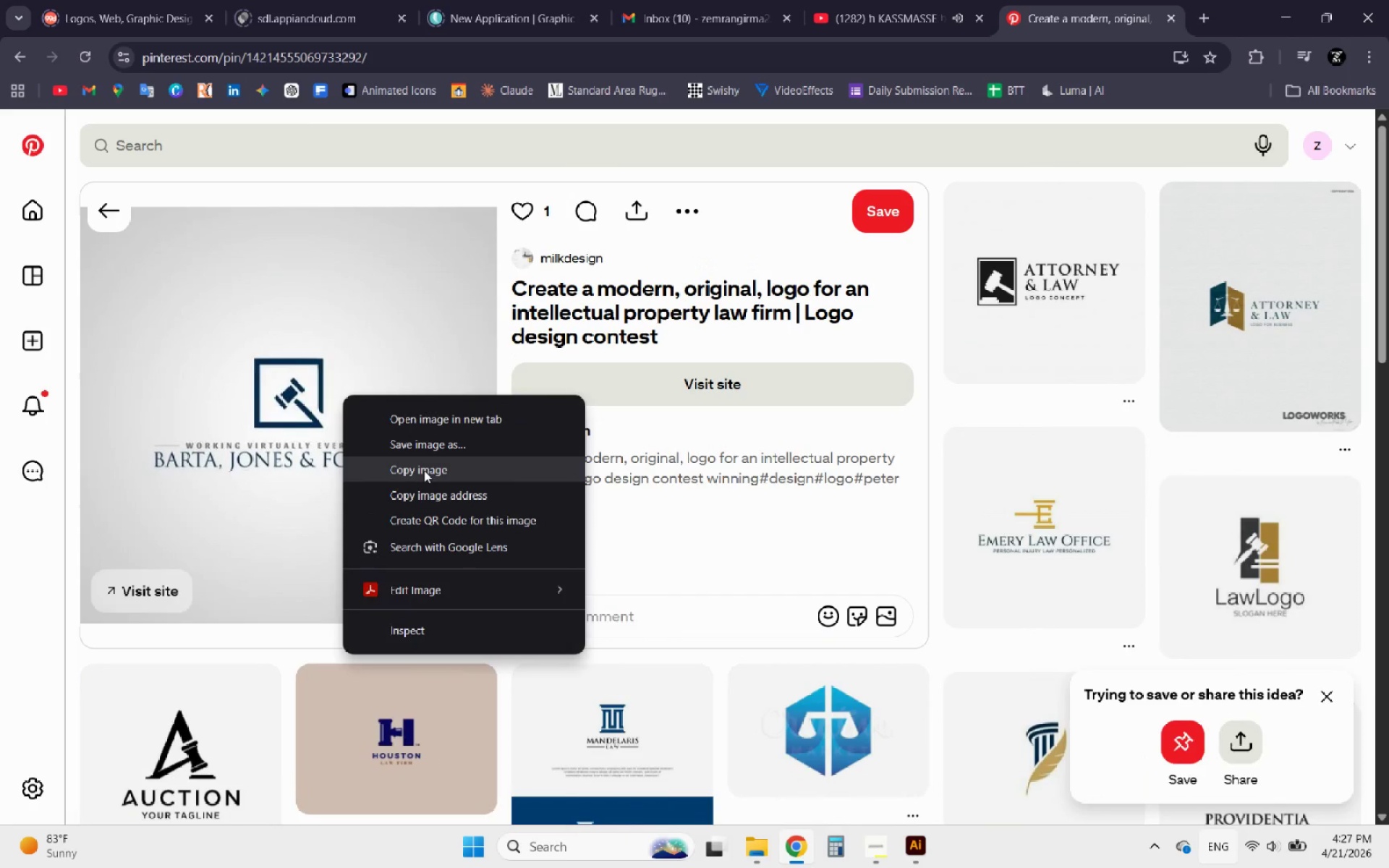 
right_click([307, 412])
 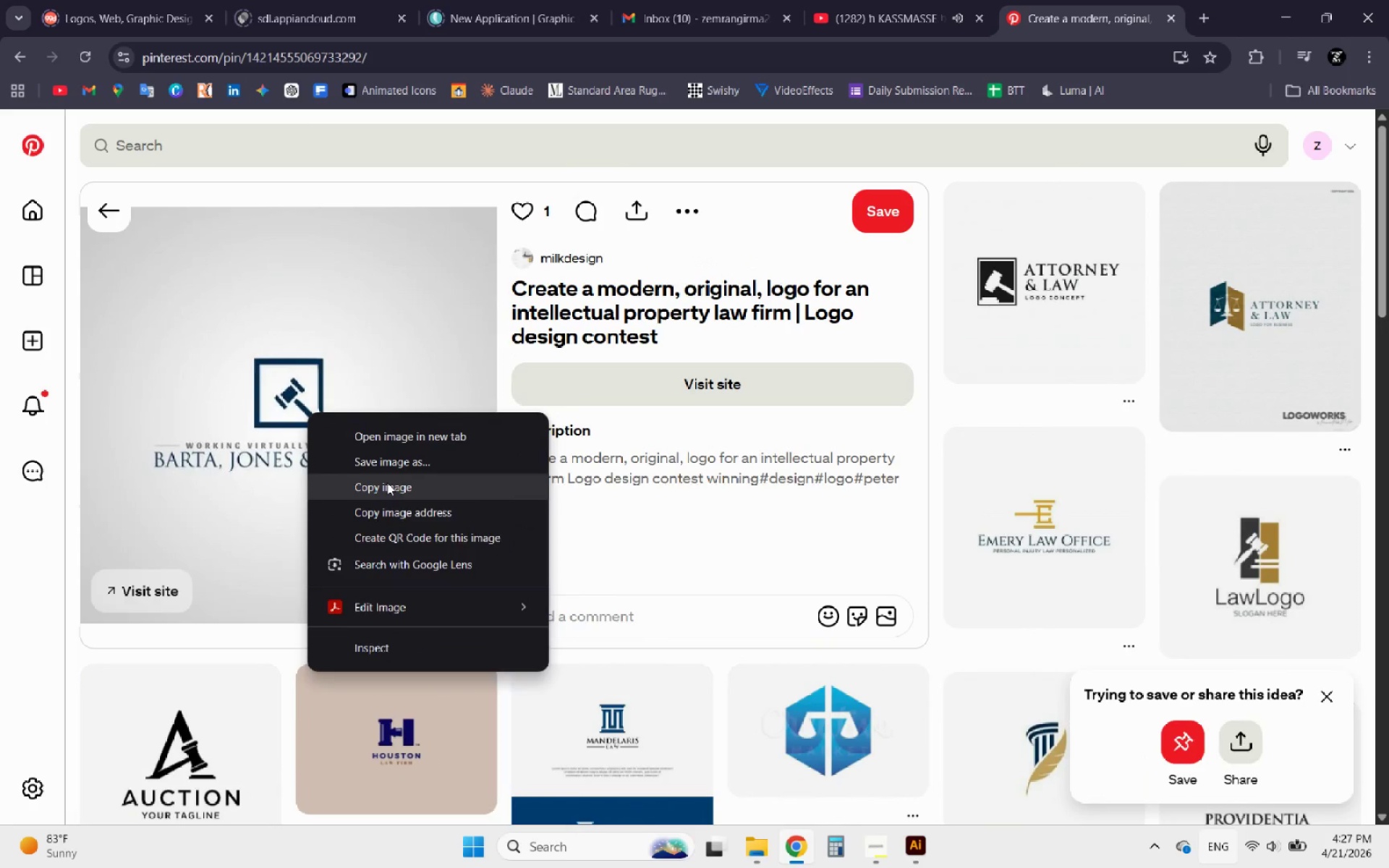 
left_click([387, 482])
 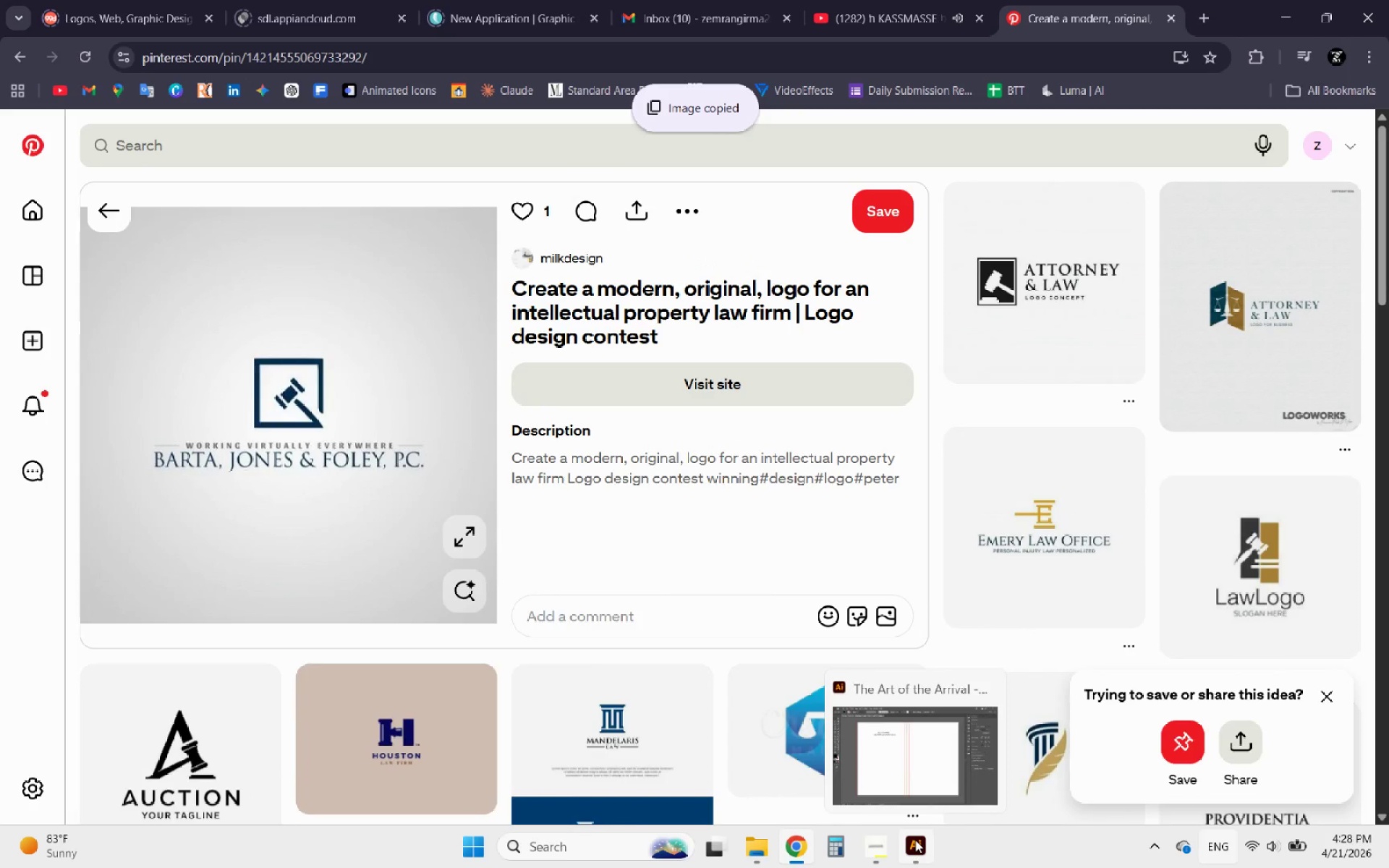 
left_click([915, 840])
 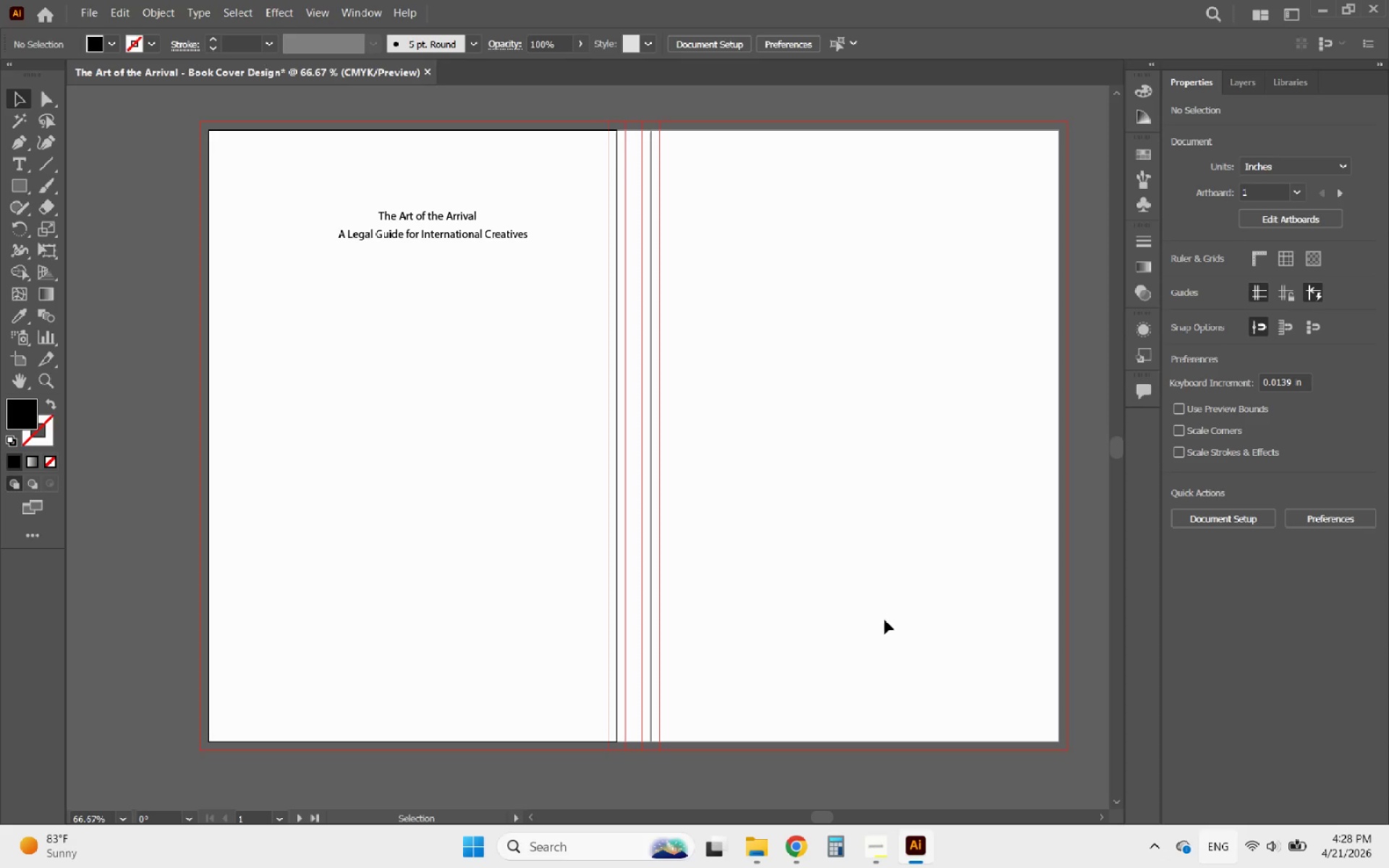 
key(Alt+AltLeft)
 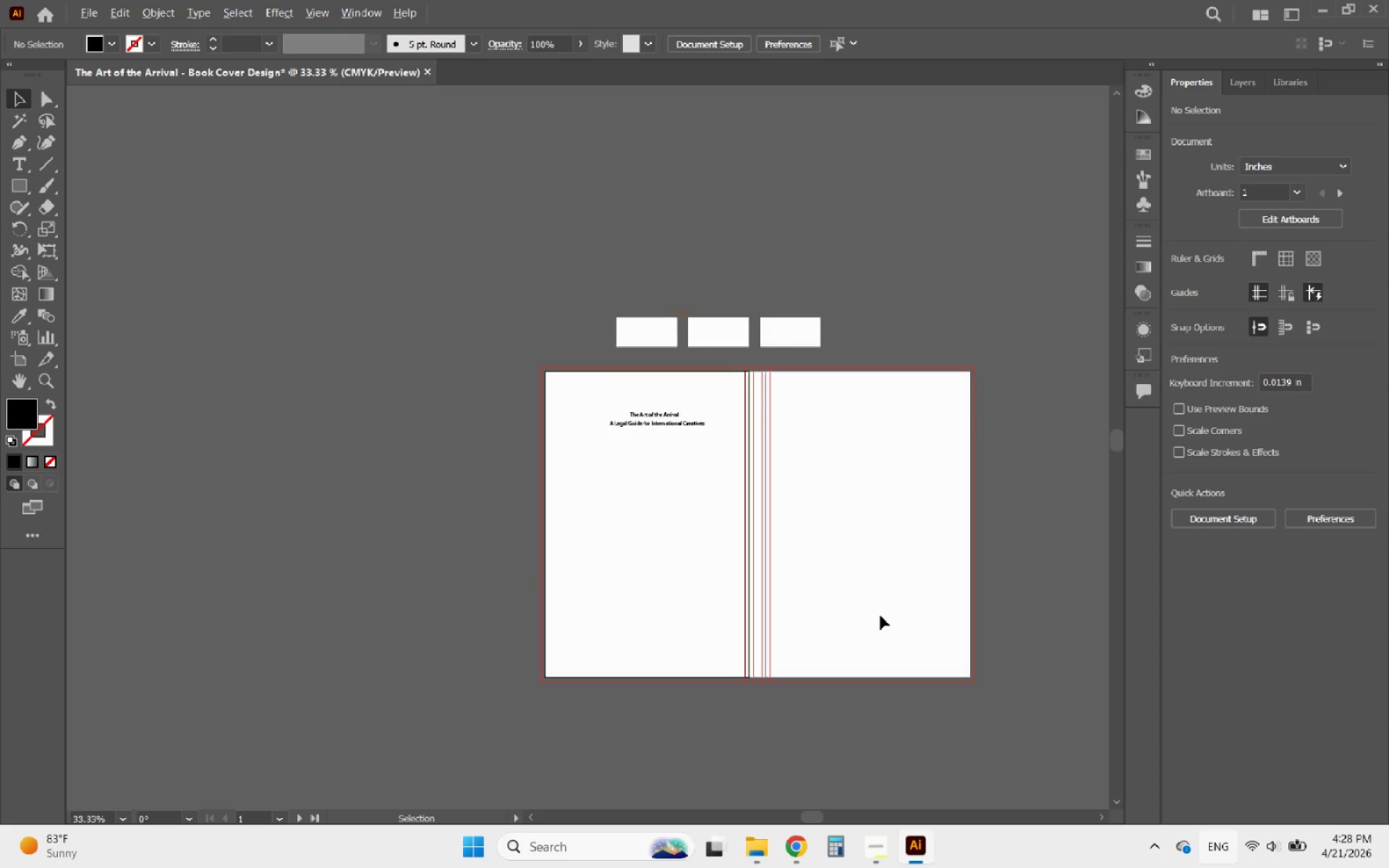 
scroll: coordinate [881, 615], scroll_direction: down, amount: 2.0
 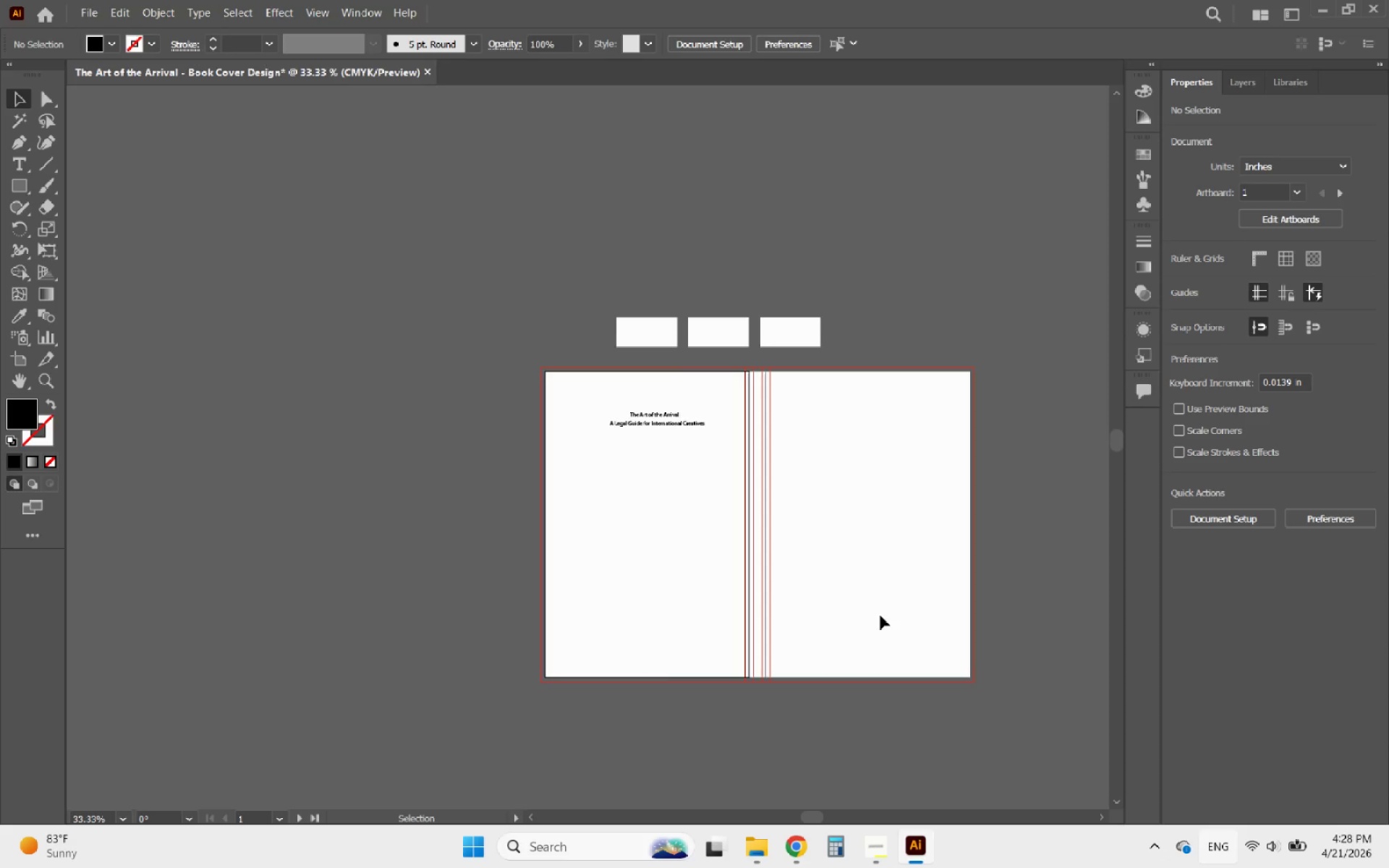 
key(Control+V)
 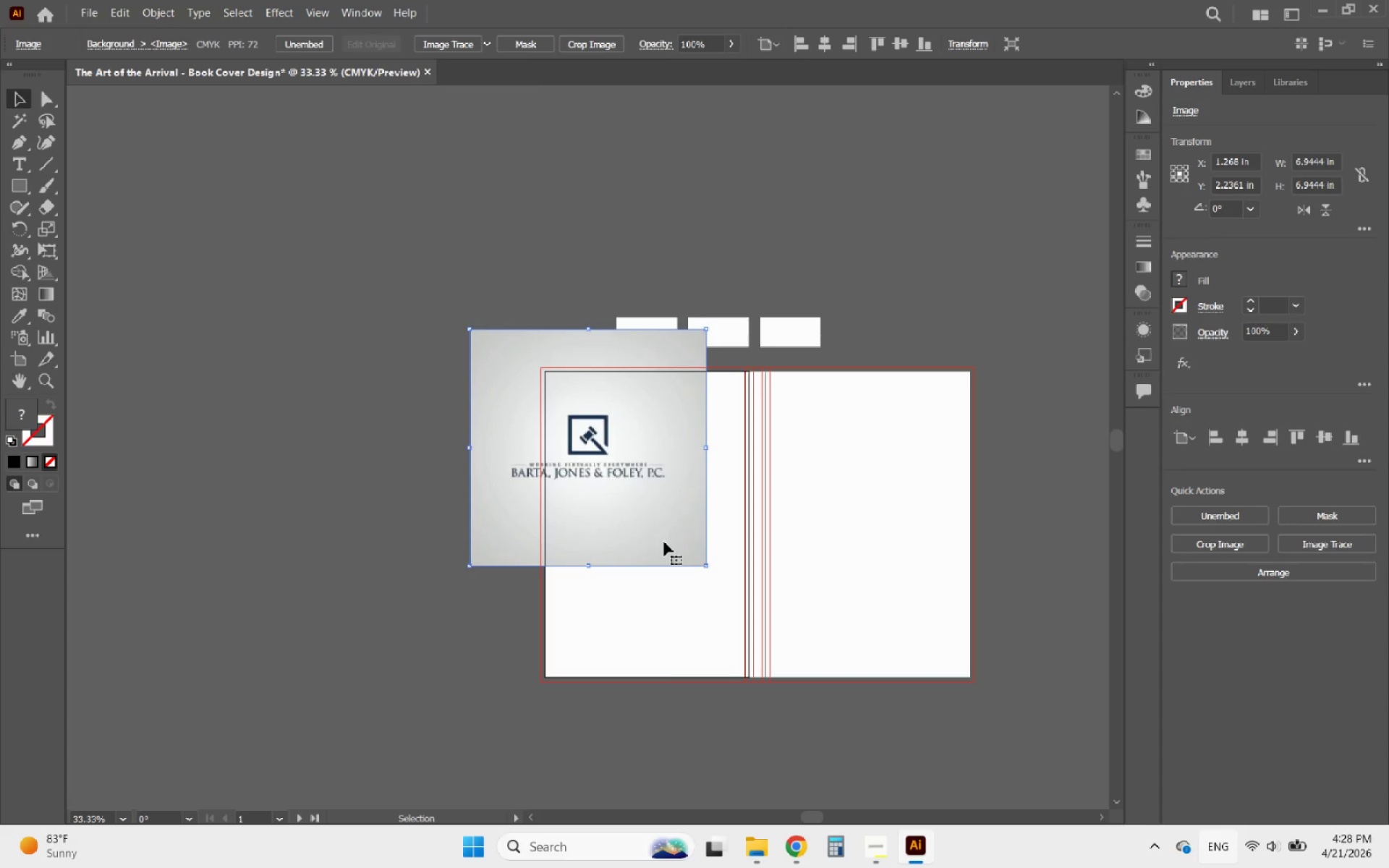 
left_click_drag(start_coordinate=[657, 545], to_coordinate=[483, 403])
 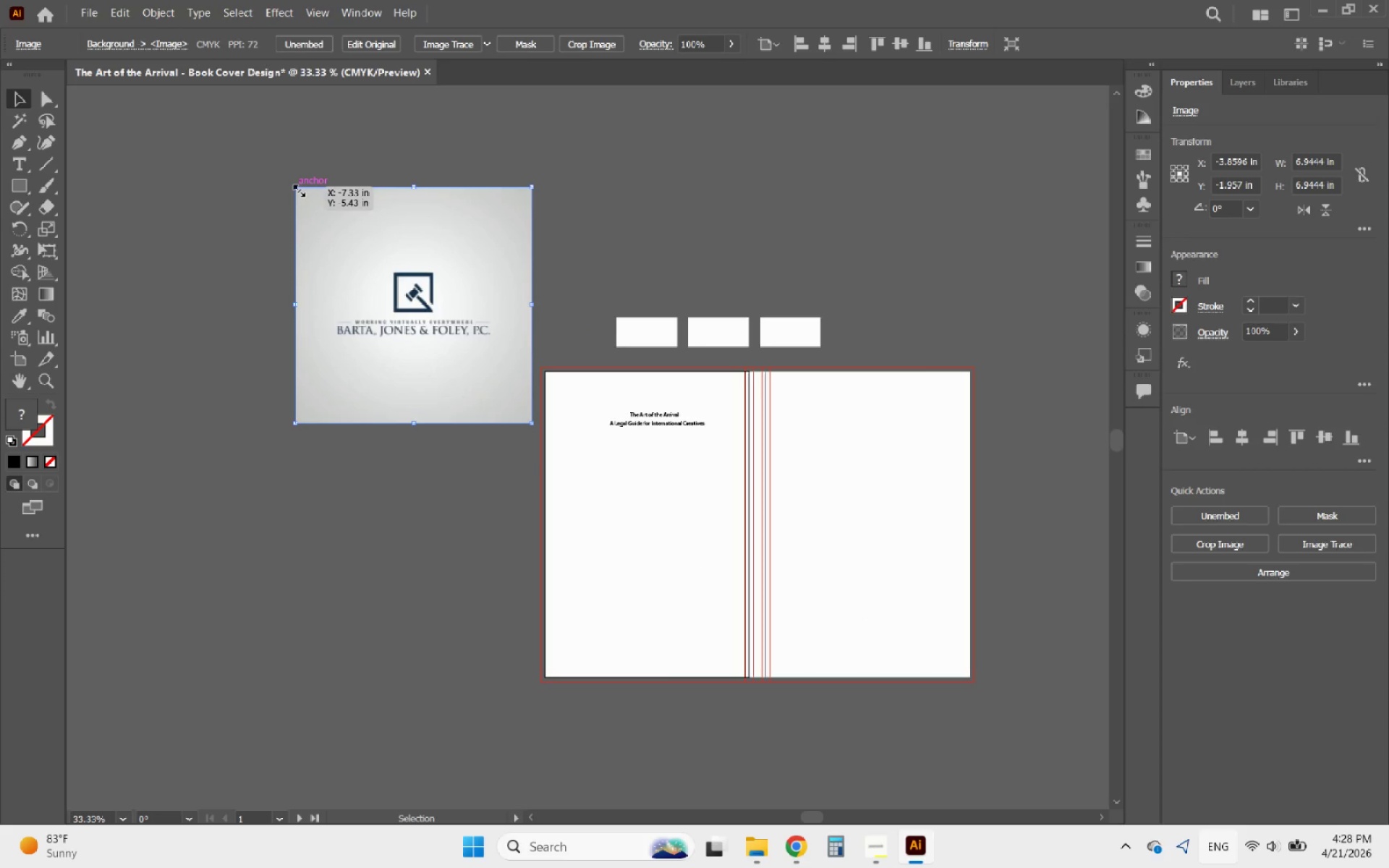 
hold_key(key=ShiftLeft, duration=1.28)
left_click_drag(start_coordinate=[297, 189], to_coordinate=[414, 344])
 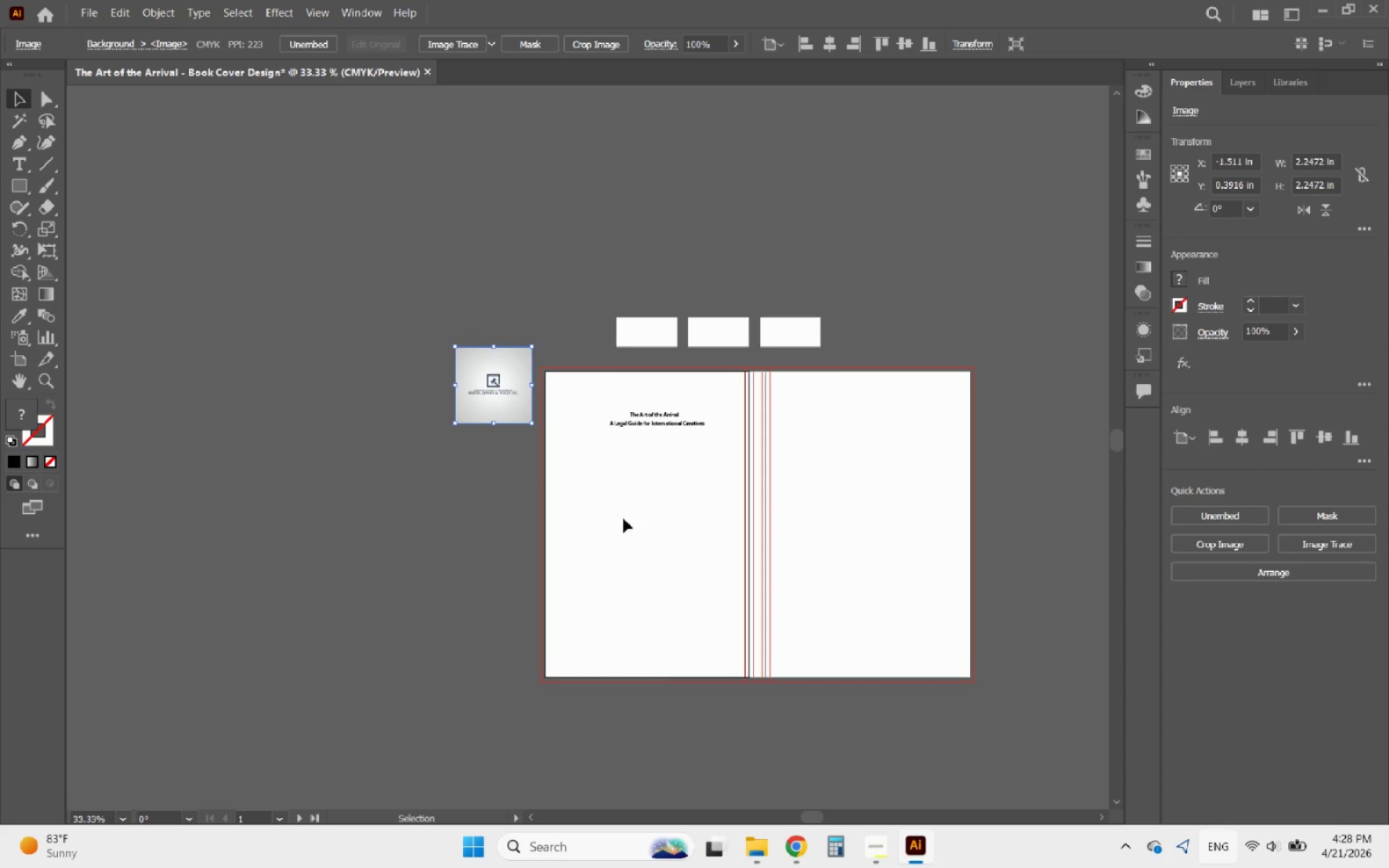 
left_click([624, 519])
 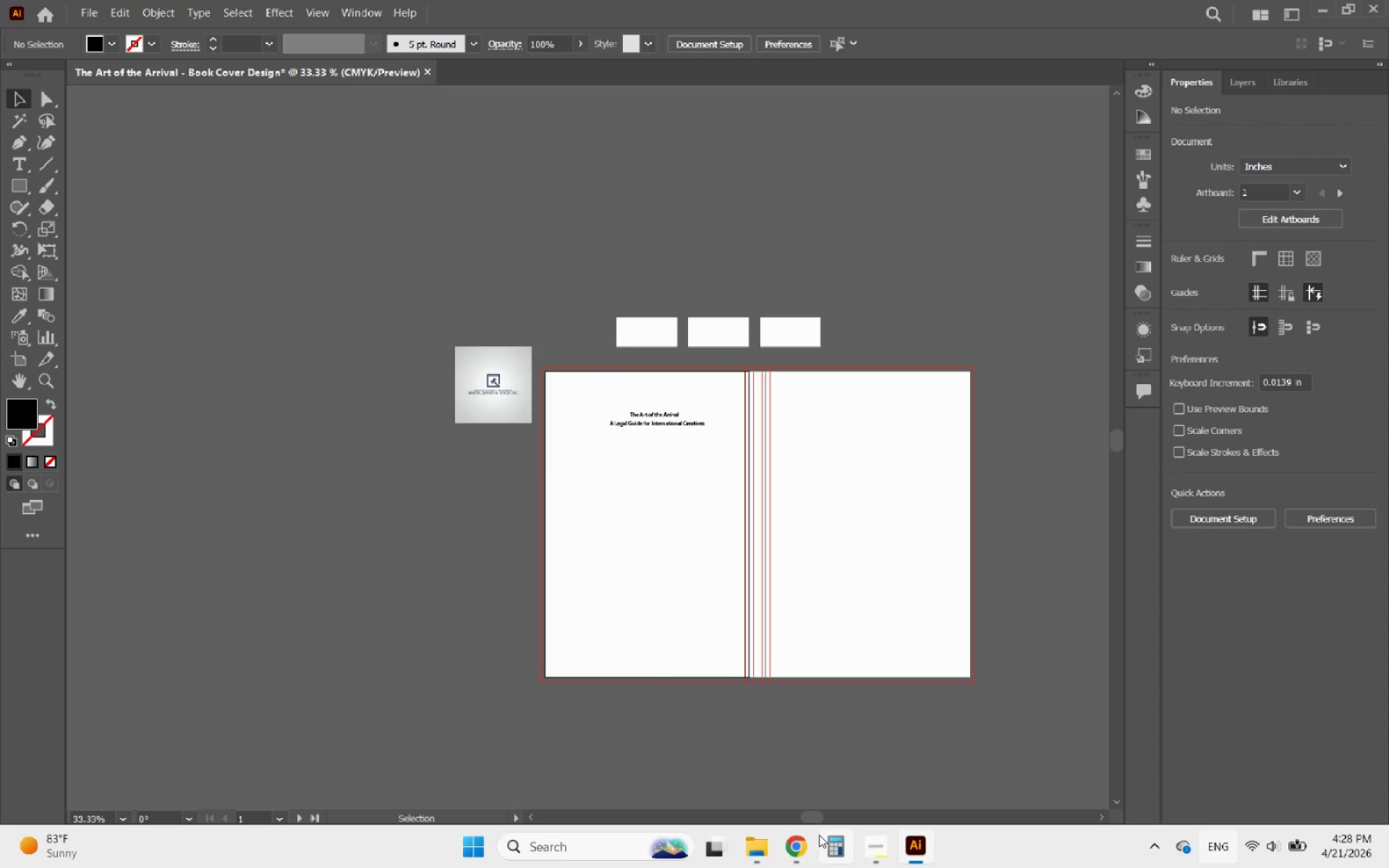 
left_click([797, 842])
 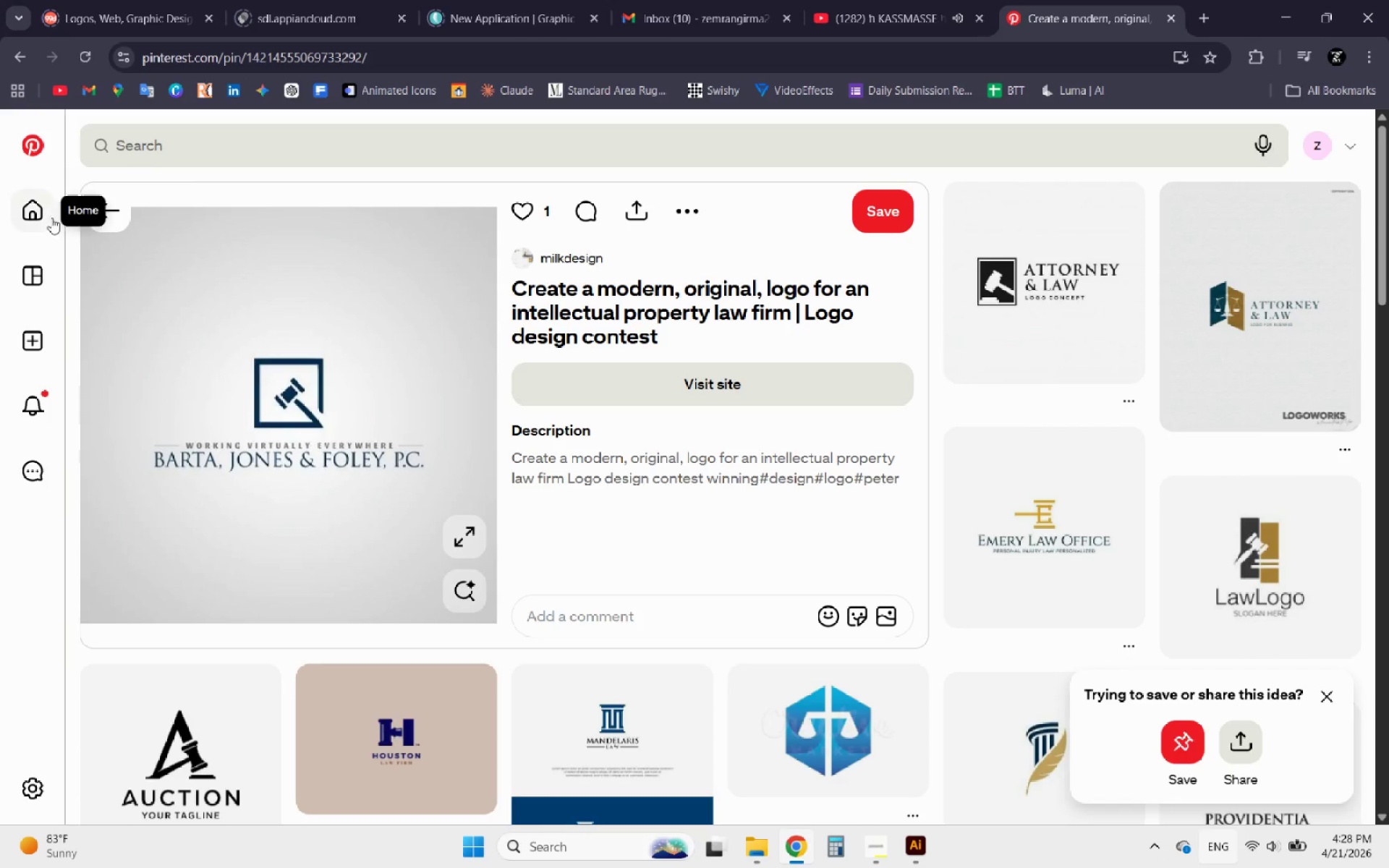 
left_click([95, 216])
 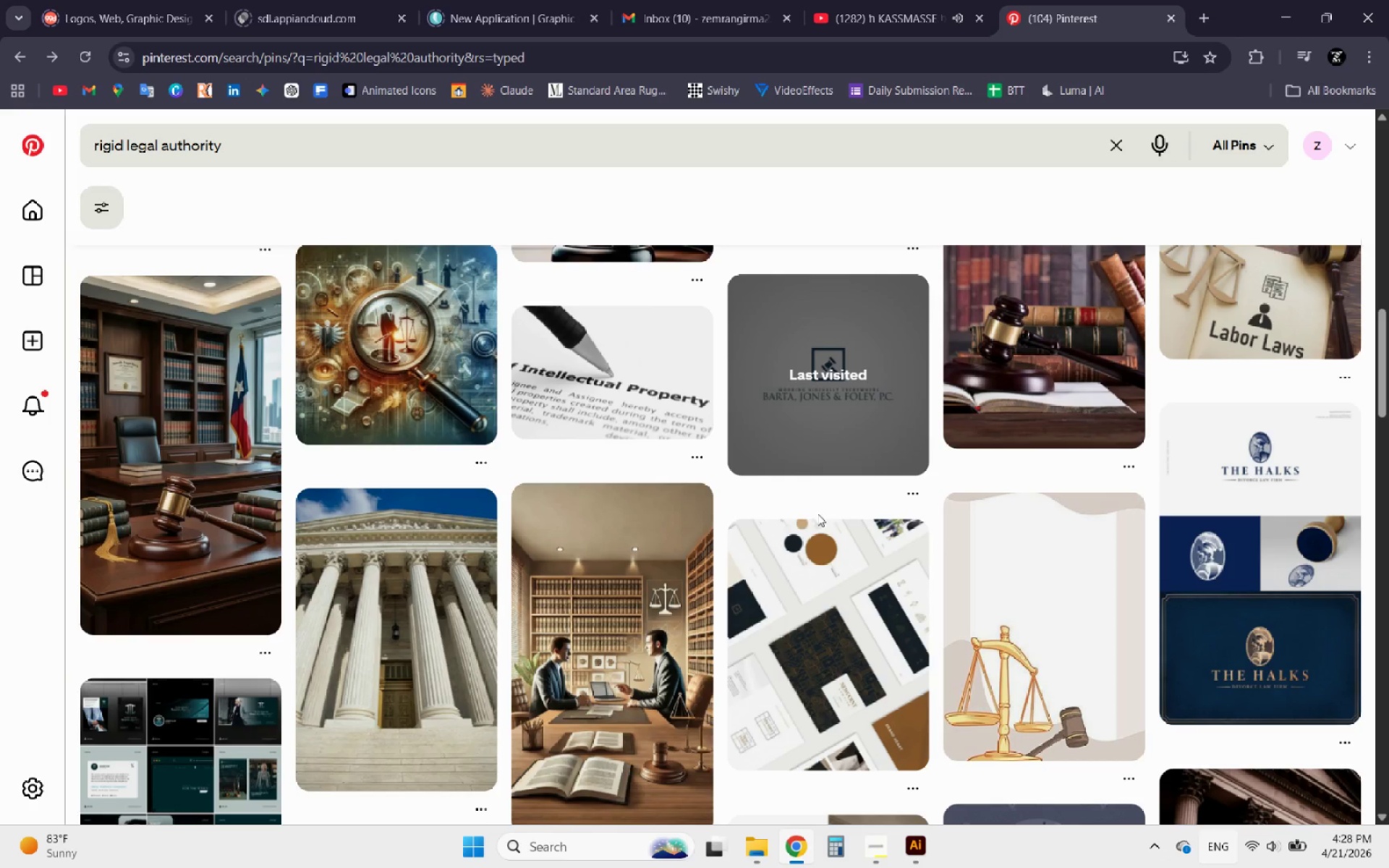 
wait(11.58)
 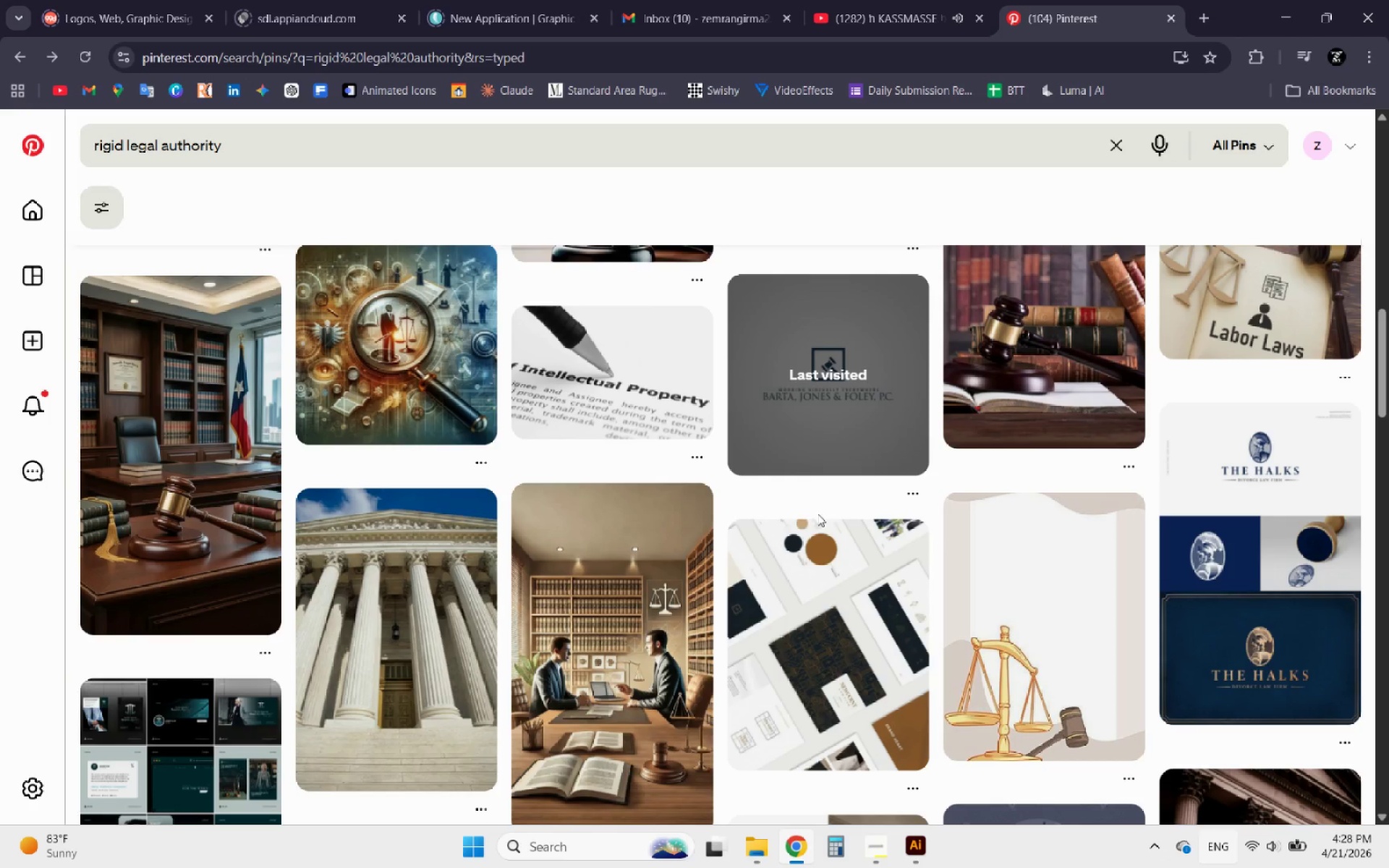 
scroll: coordinate [862, 467], scroll_direction: down, amount: 6.0
 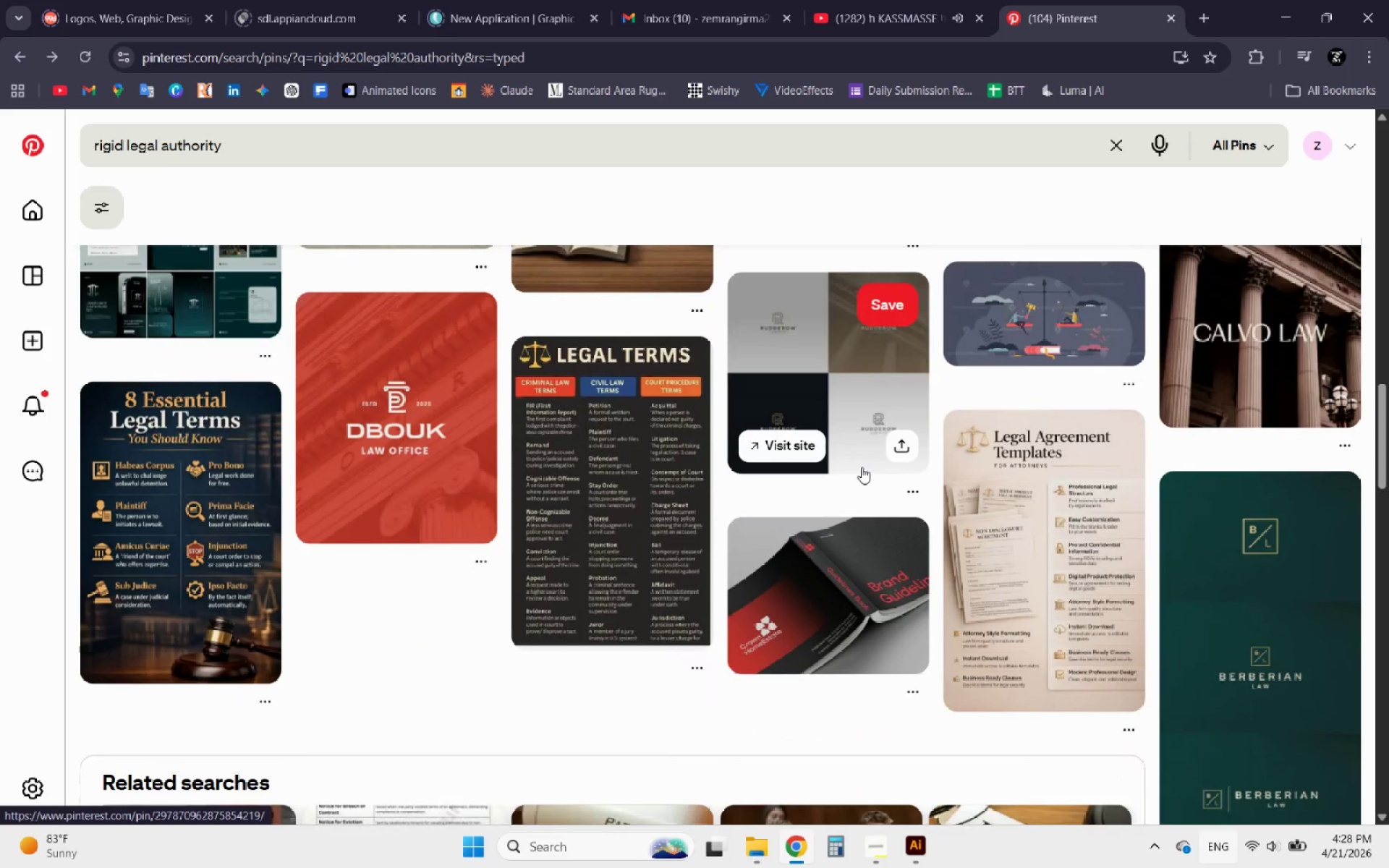 
scroll: coordinate [845, 473], scroll_direction: up, amount: 10.0
 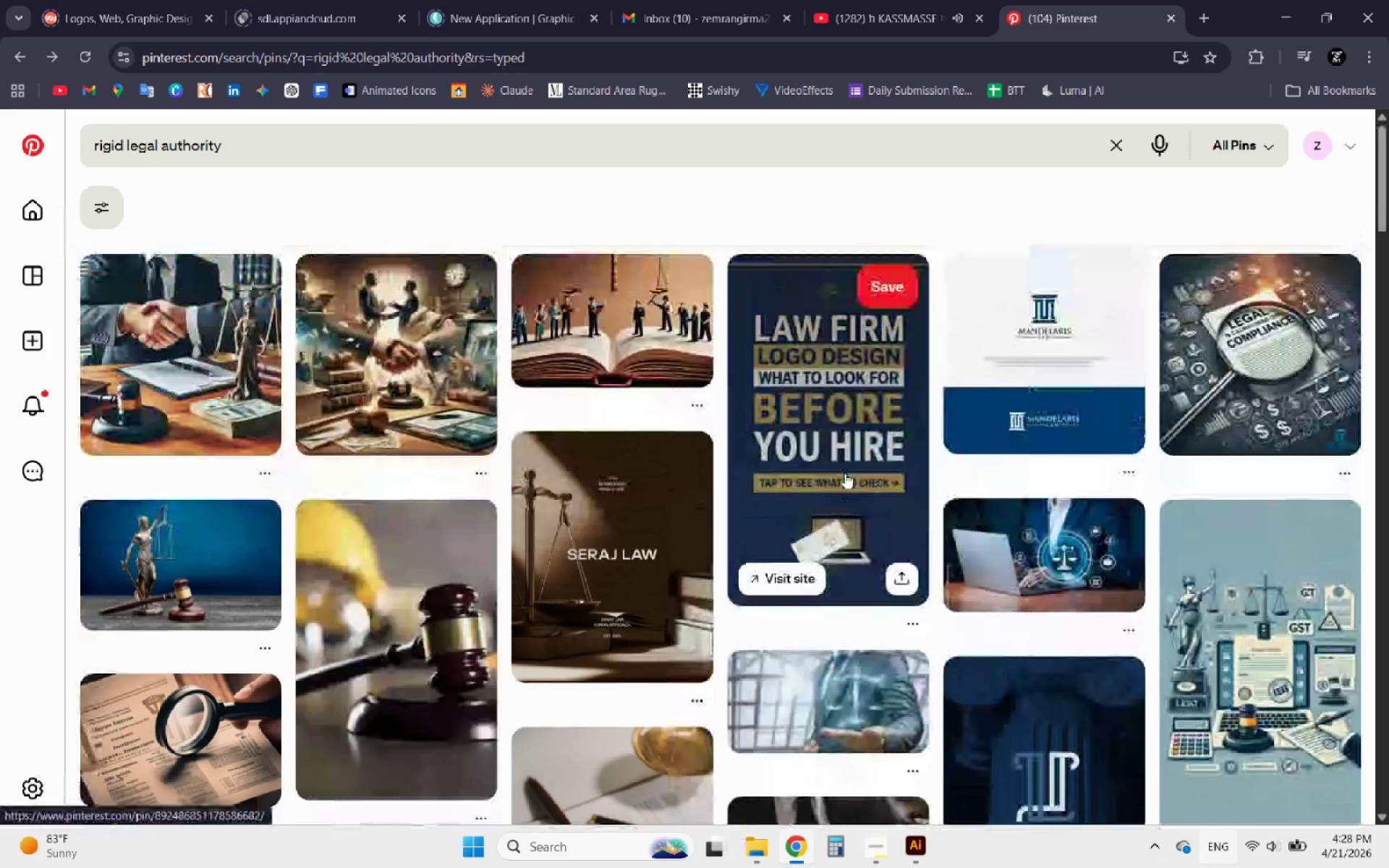 
scroll: coordinate [845, 473], scroll_direction: down, amount: 4.0
 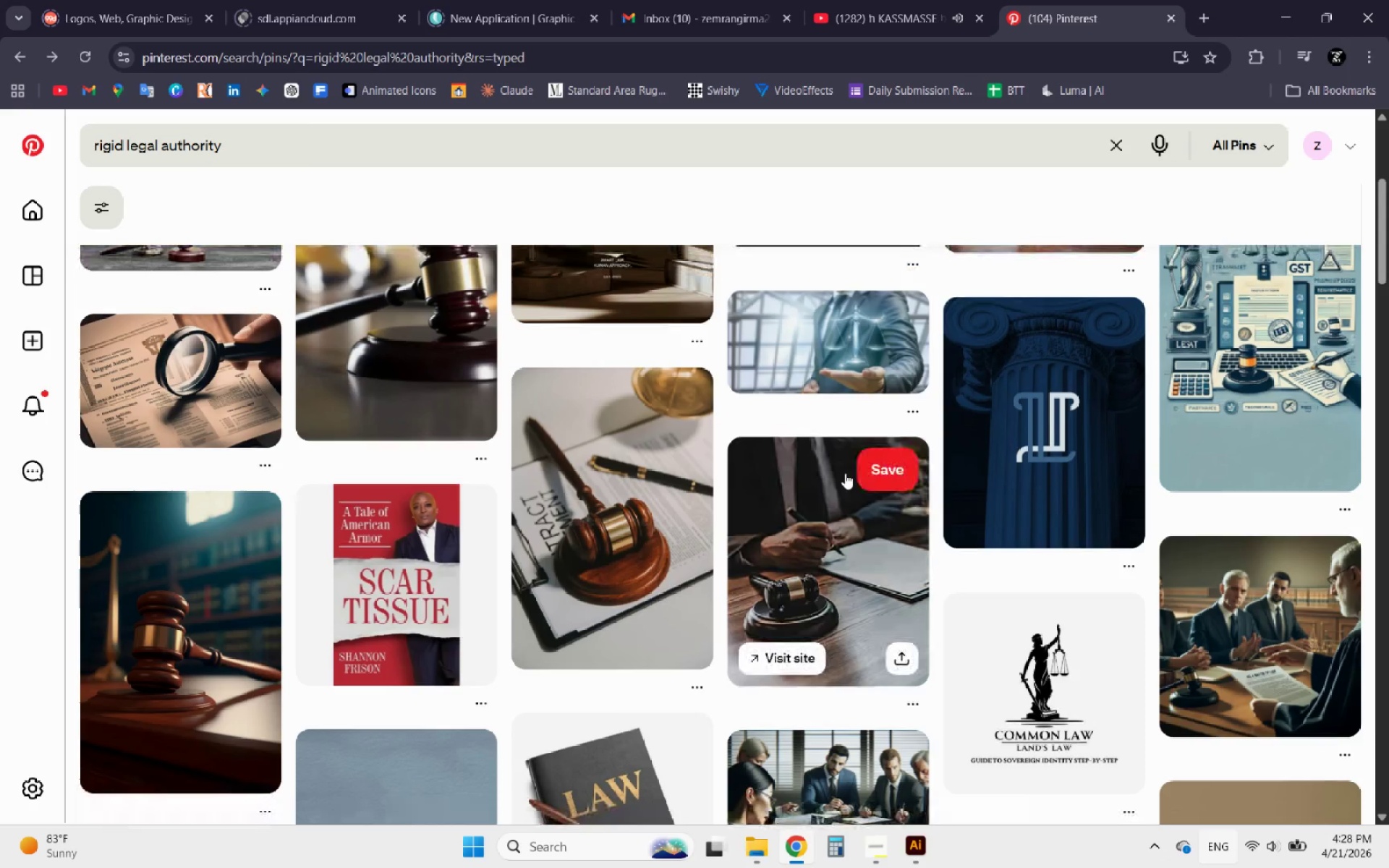 
scroll: coordinate [844, 472], scroll_direction: up, amount: 6.0
 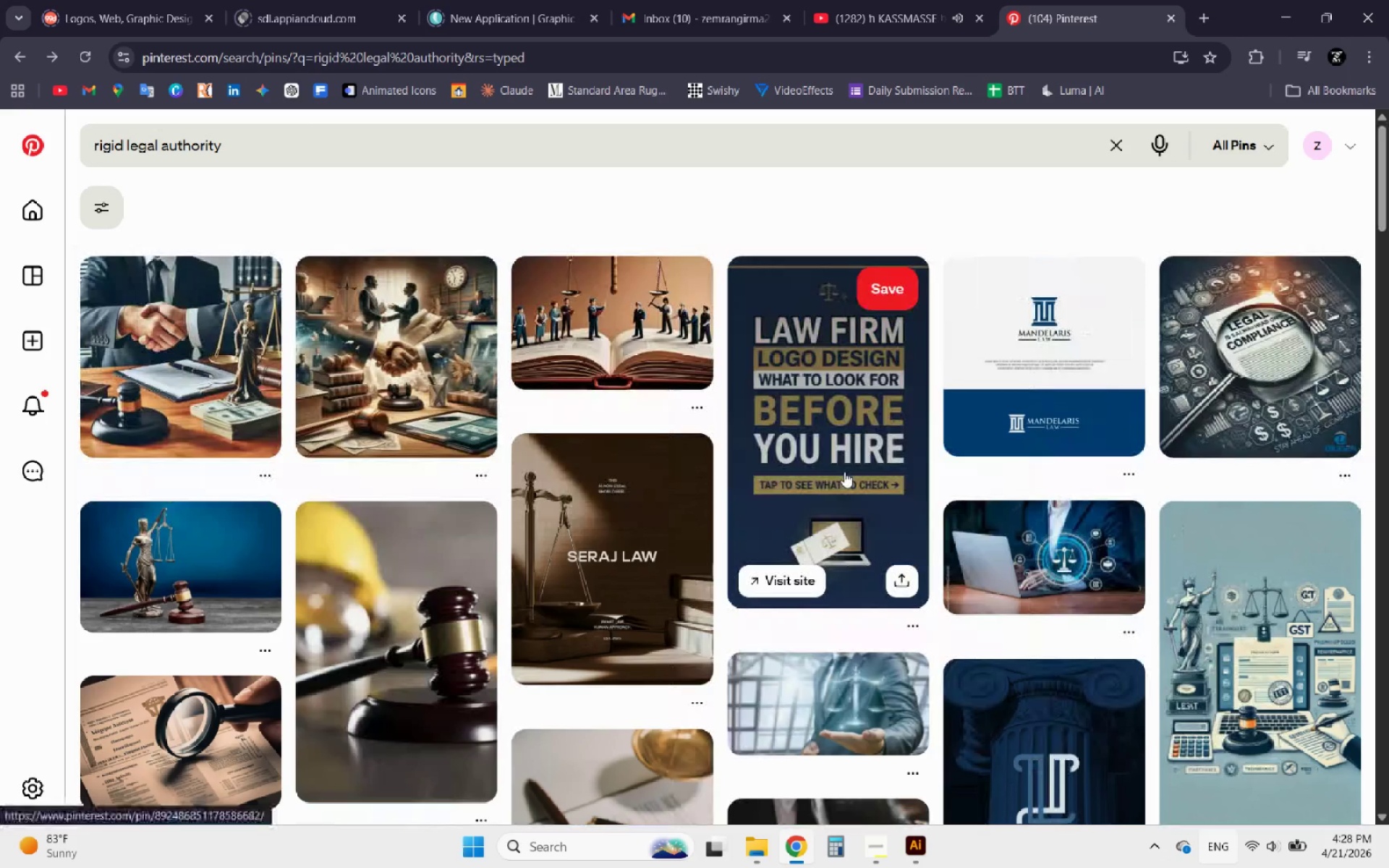 
scroll: coordinate [844, 472], scroll_direction: down, amount: 7.0
 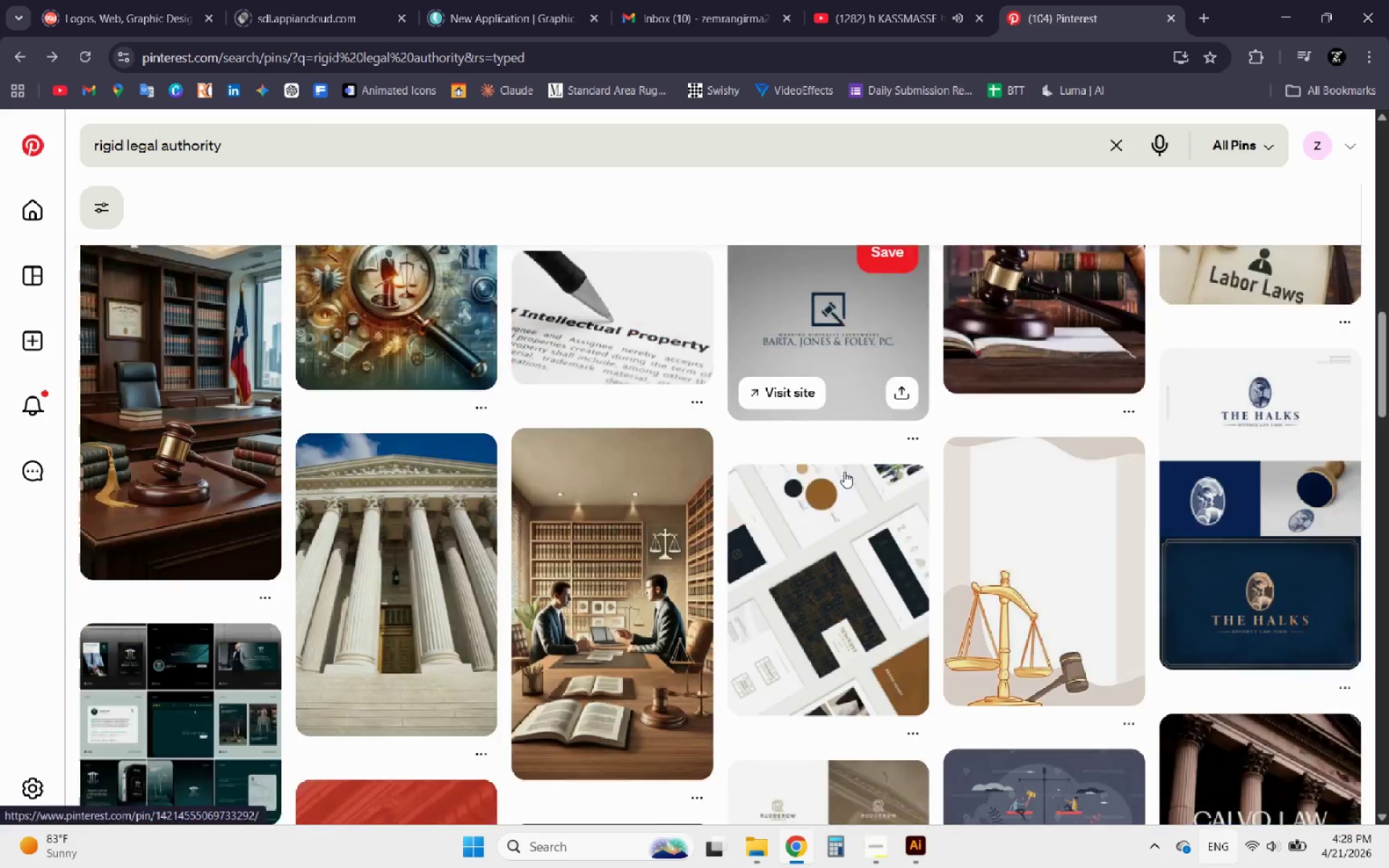 
scroll: coordinate [844, 472], scroll_direction: up, amount: 5.0
 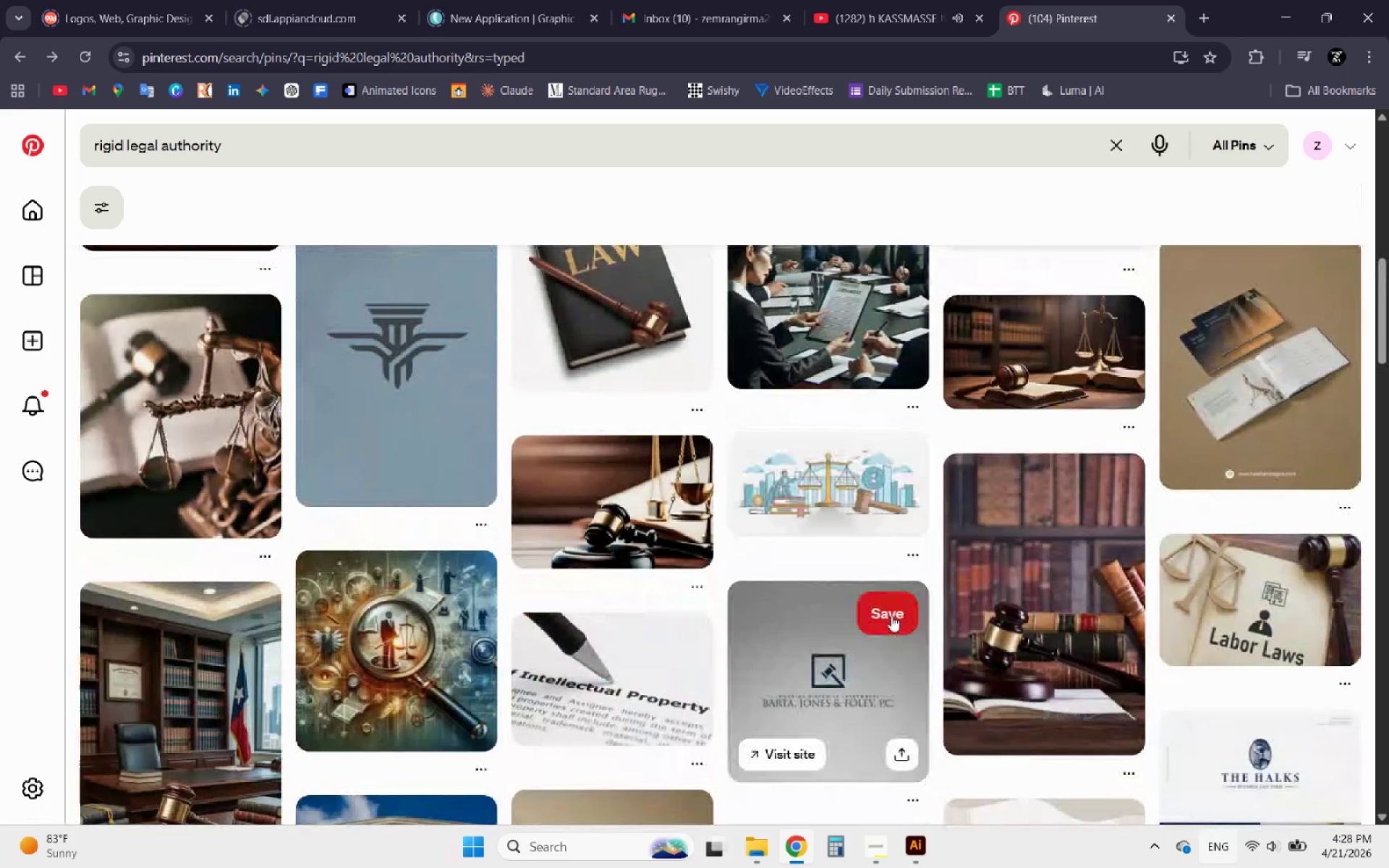 
left_click([836, 655])
 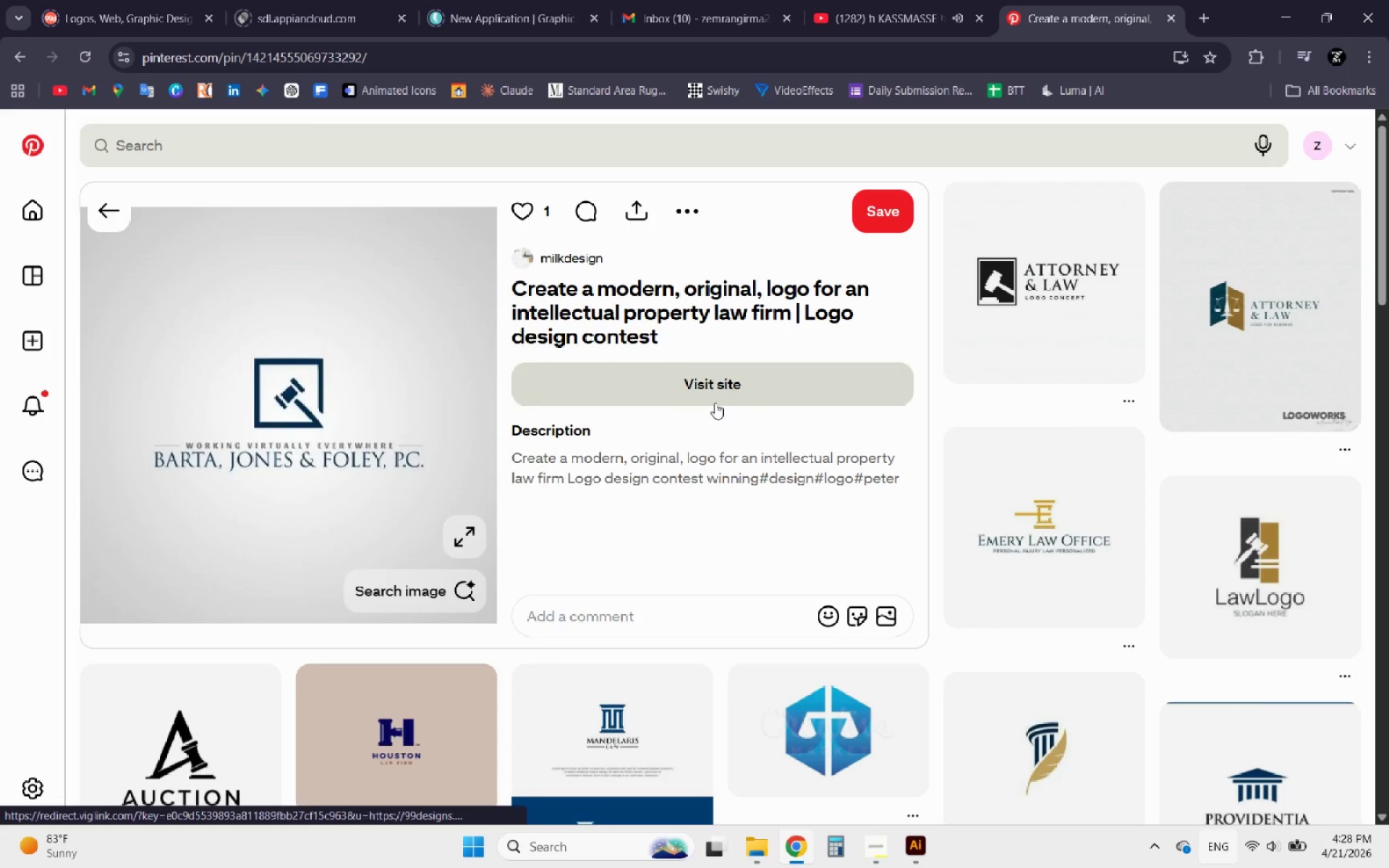 
scroll: coordinate [715, 403], scroll_direction: down, amount: 1.0
 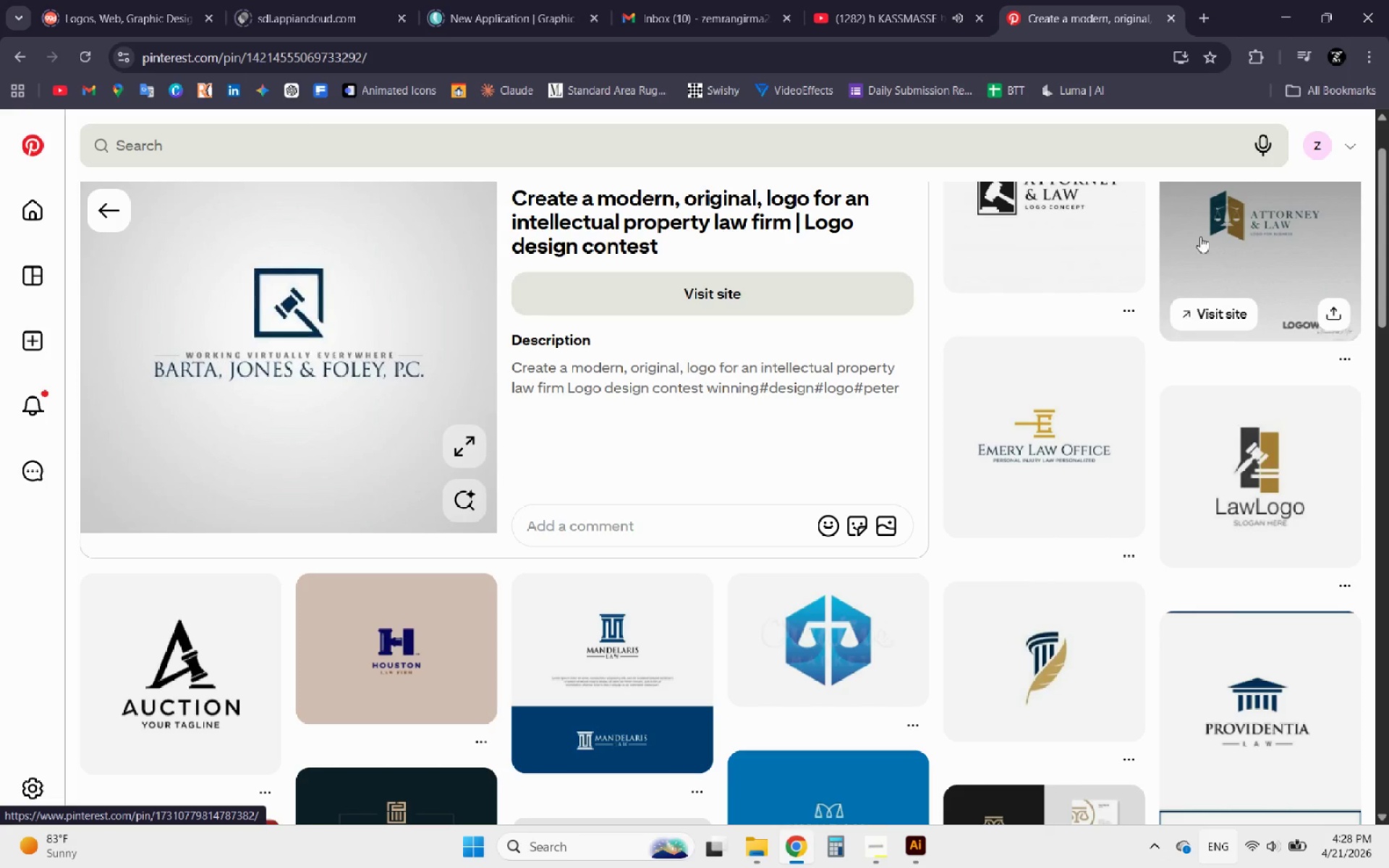 
left_click([1200, 237])
 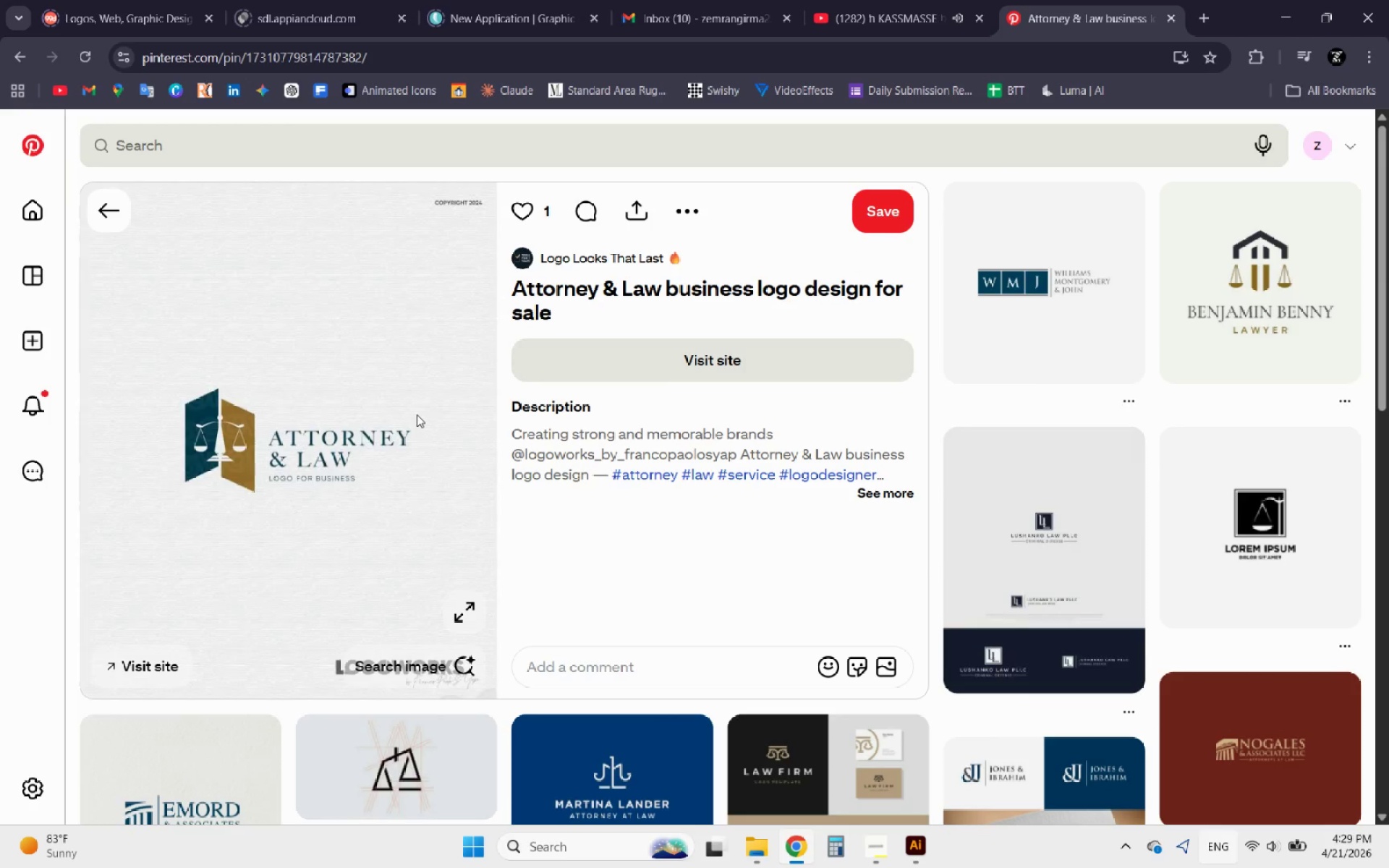 
right_click([375, 437])
 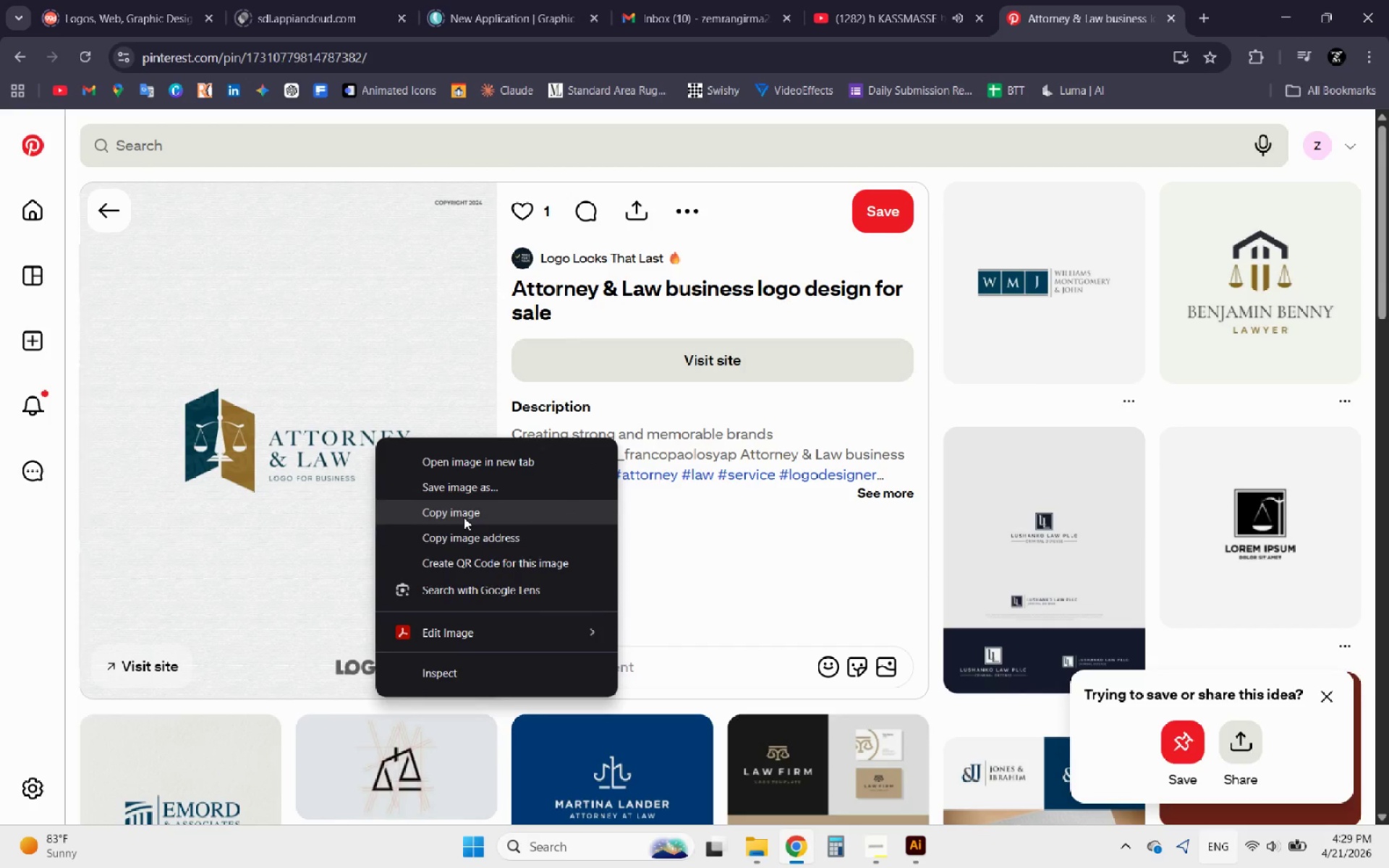 
left_click([464, 517])
 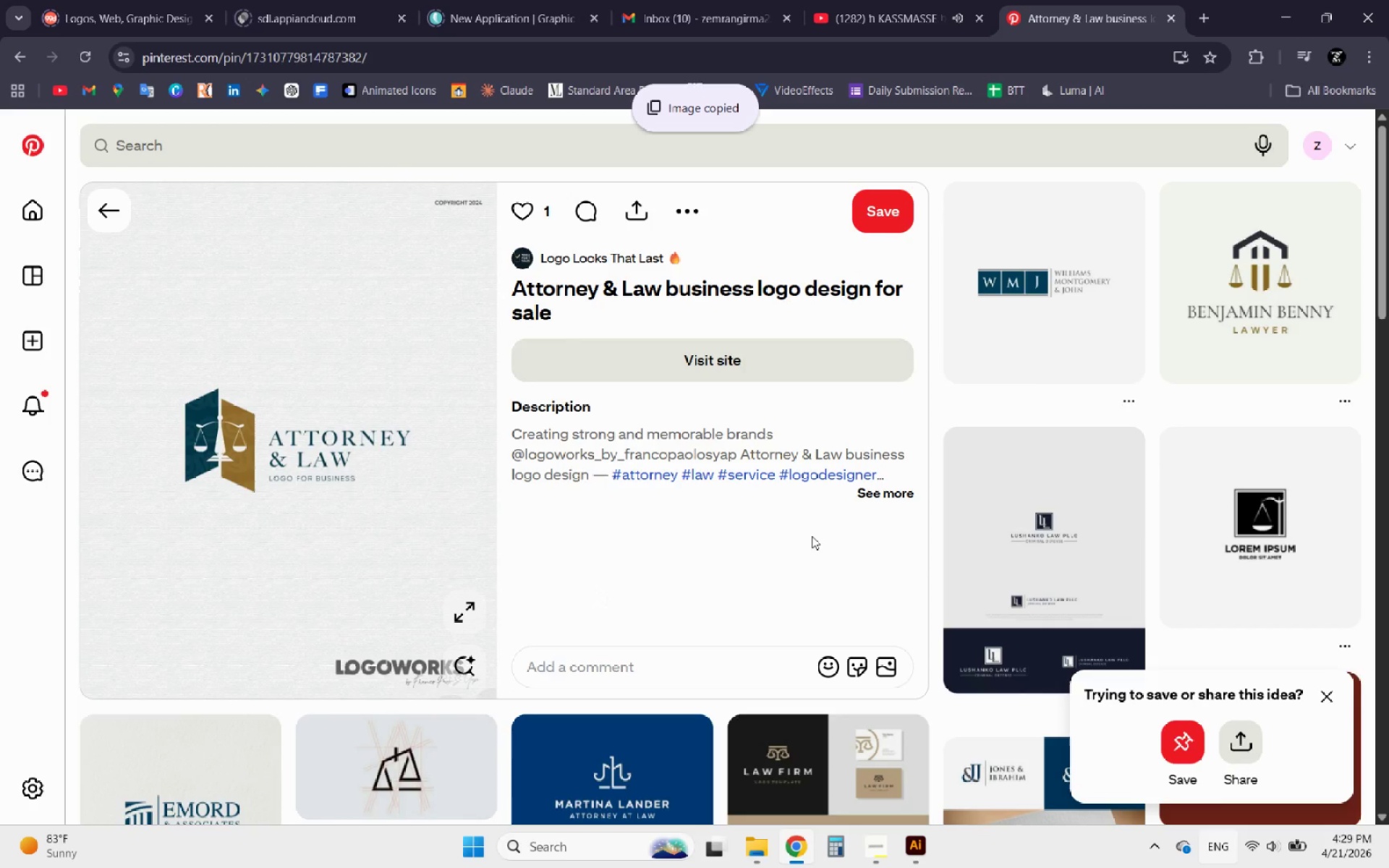 
scroll: coordinate [710, 511], scroll_direction: down, amount: 5.0
 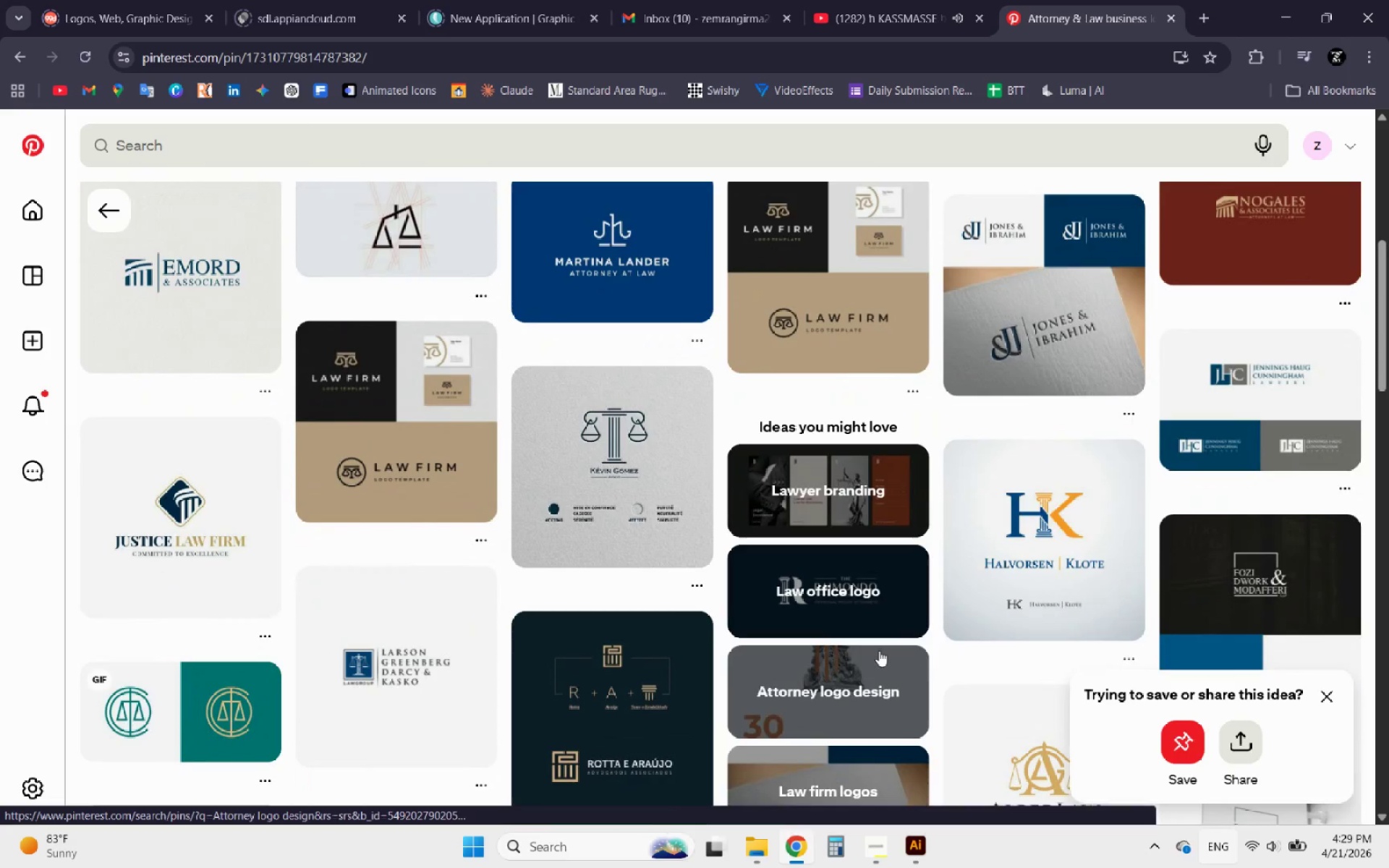 
scroll: coordinate [868, 595], scroll_direction: down, amount: 1.0
 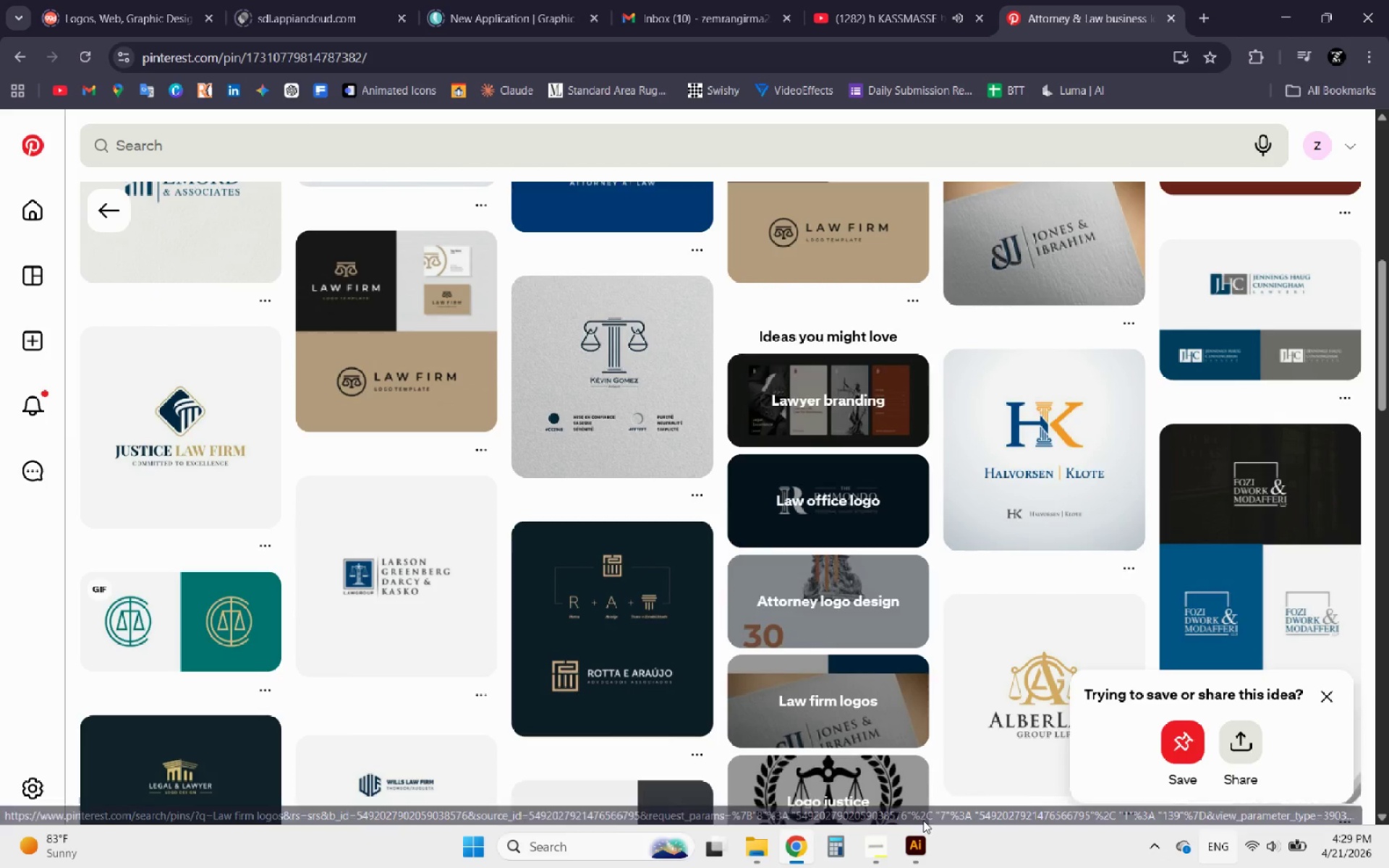 
left_click([914, 848])
 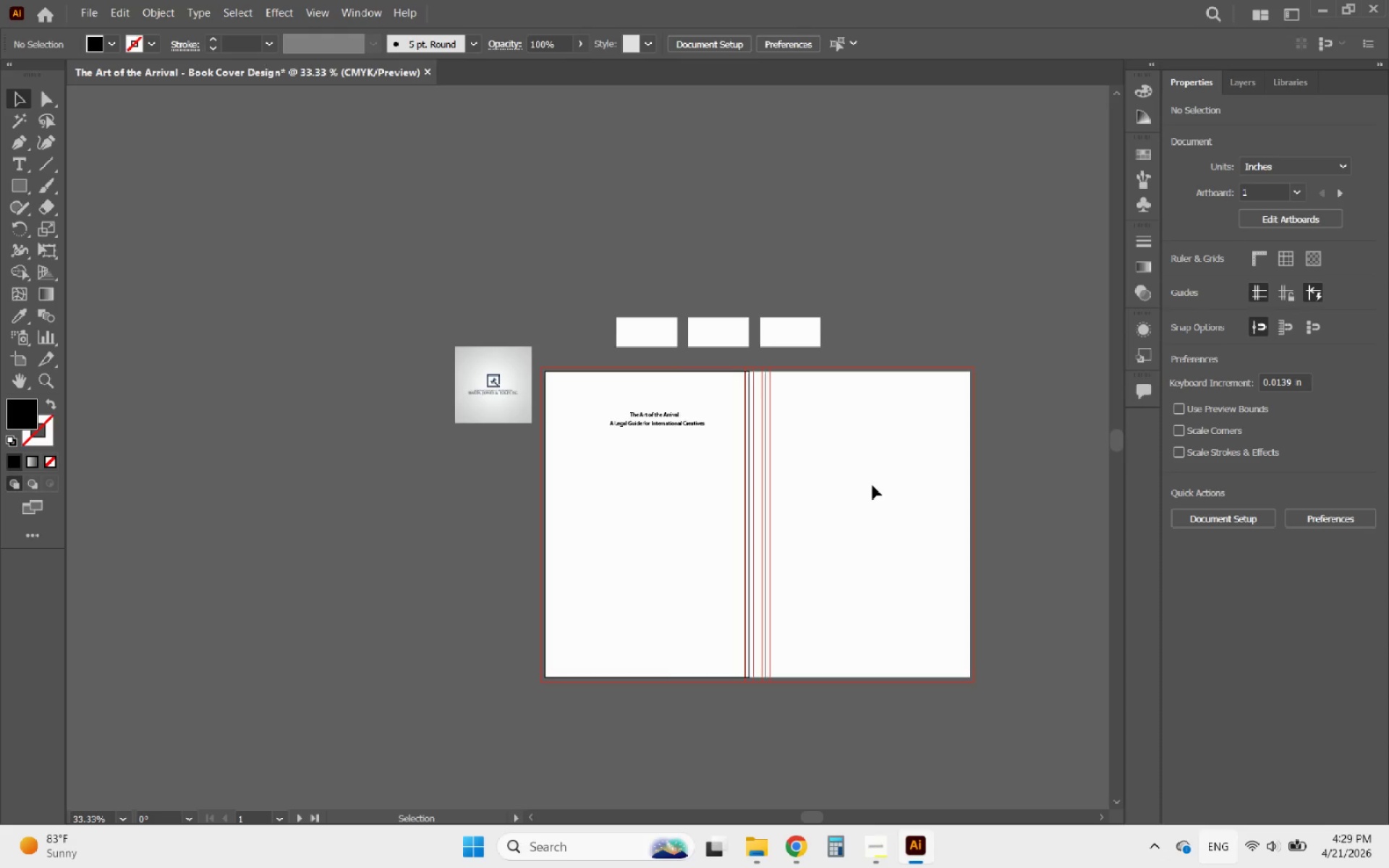 
key(Control+V)
 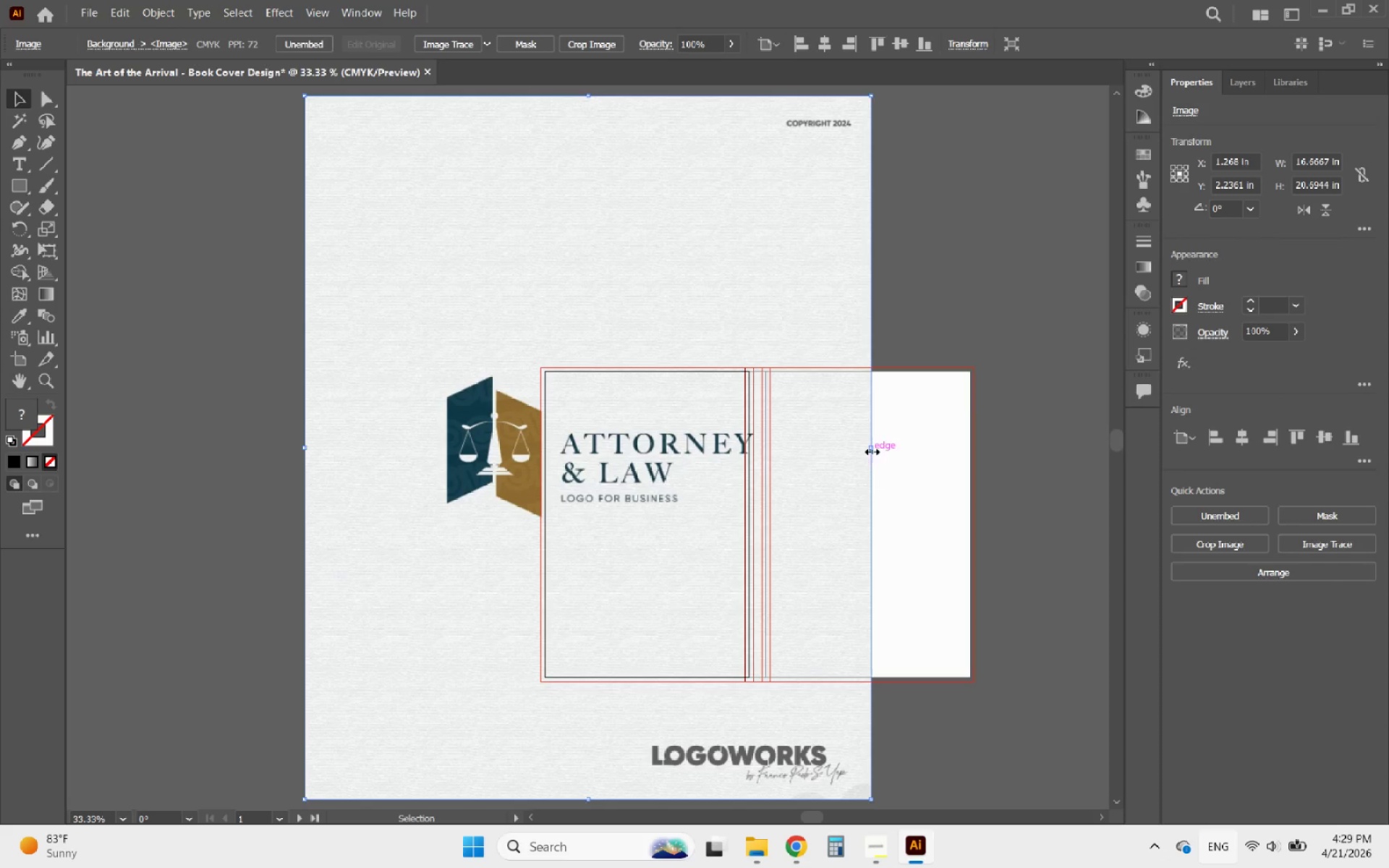 
hold_key(key=ShiftLeft, duration=1.59)
left_click_drag(start_coordinate=[870, 450], to_coordinate=[399, 490])
 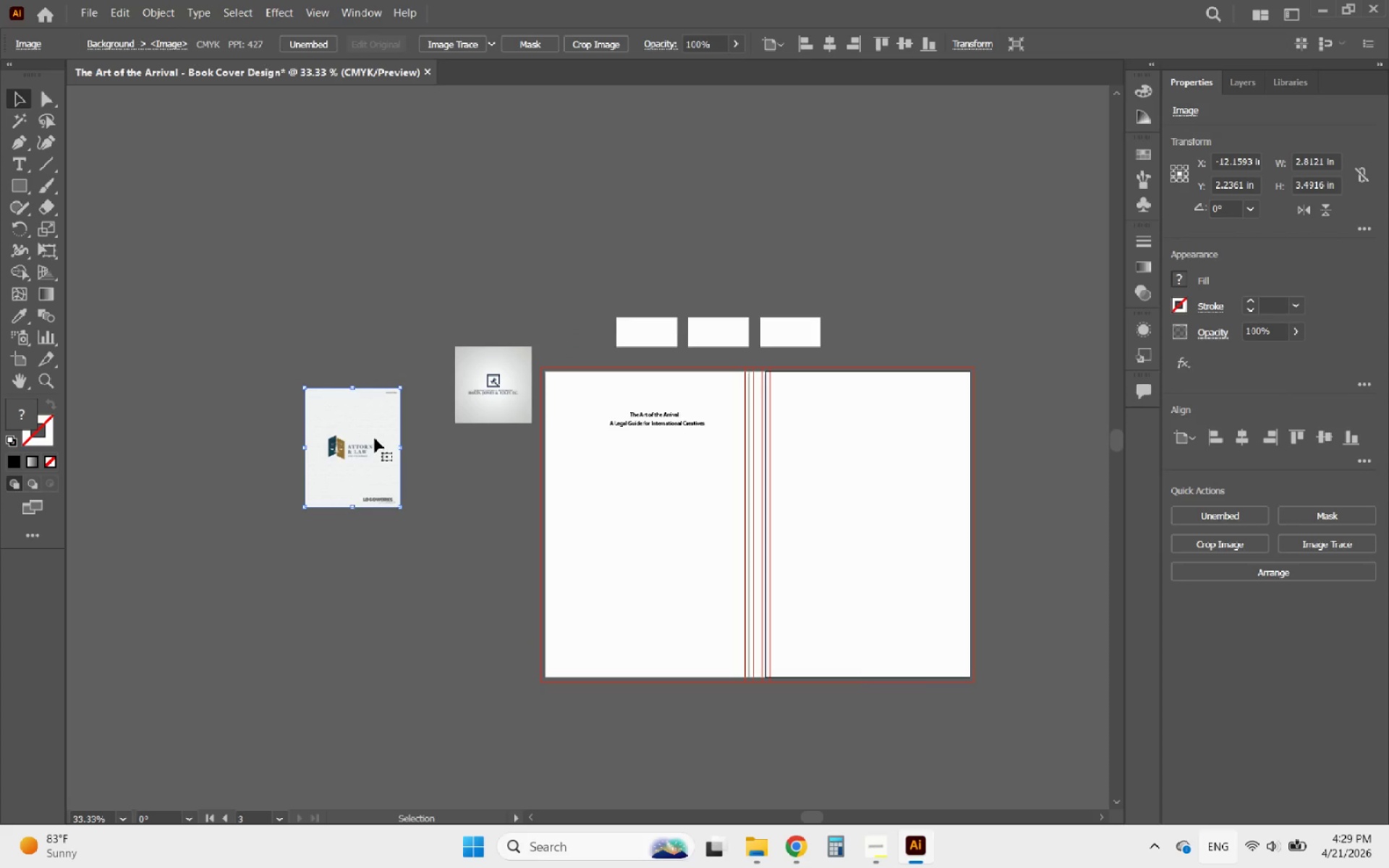 
left_click_drag(start_coordinate=[374, 438], to_coordinate=[522, 478])
 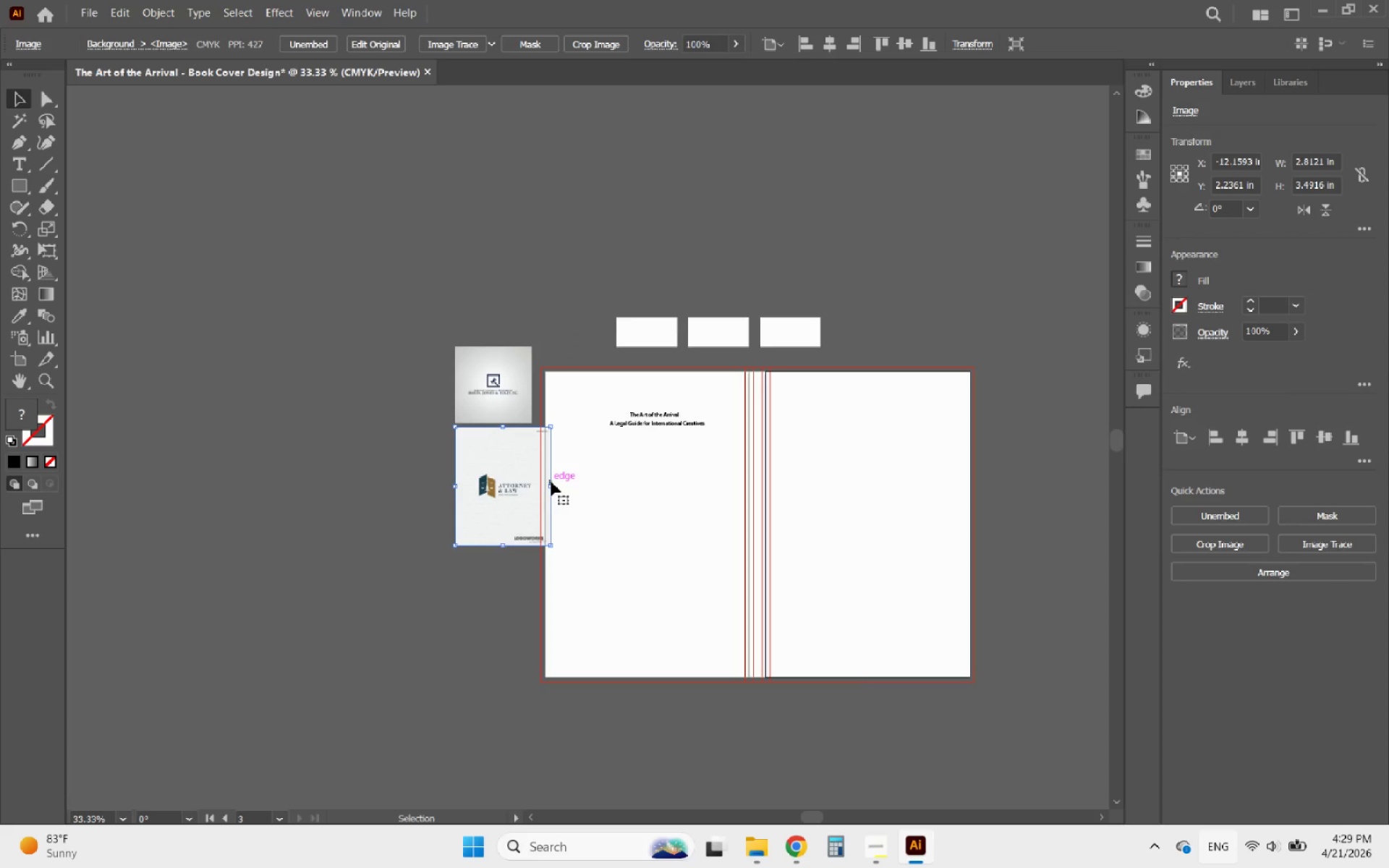 
hold_key(key=ShiftLeft, duration=2.02)
left_click_drag(start_coordinate=[552, 486], to_coordinate=[530, 484])
 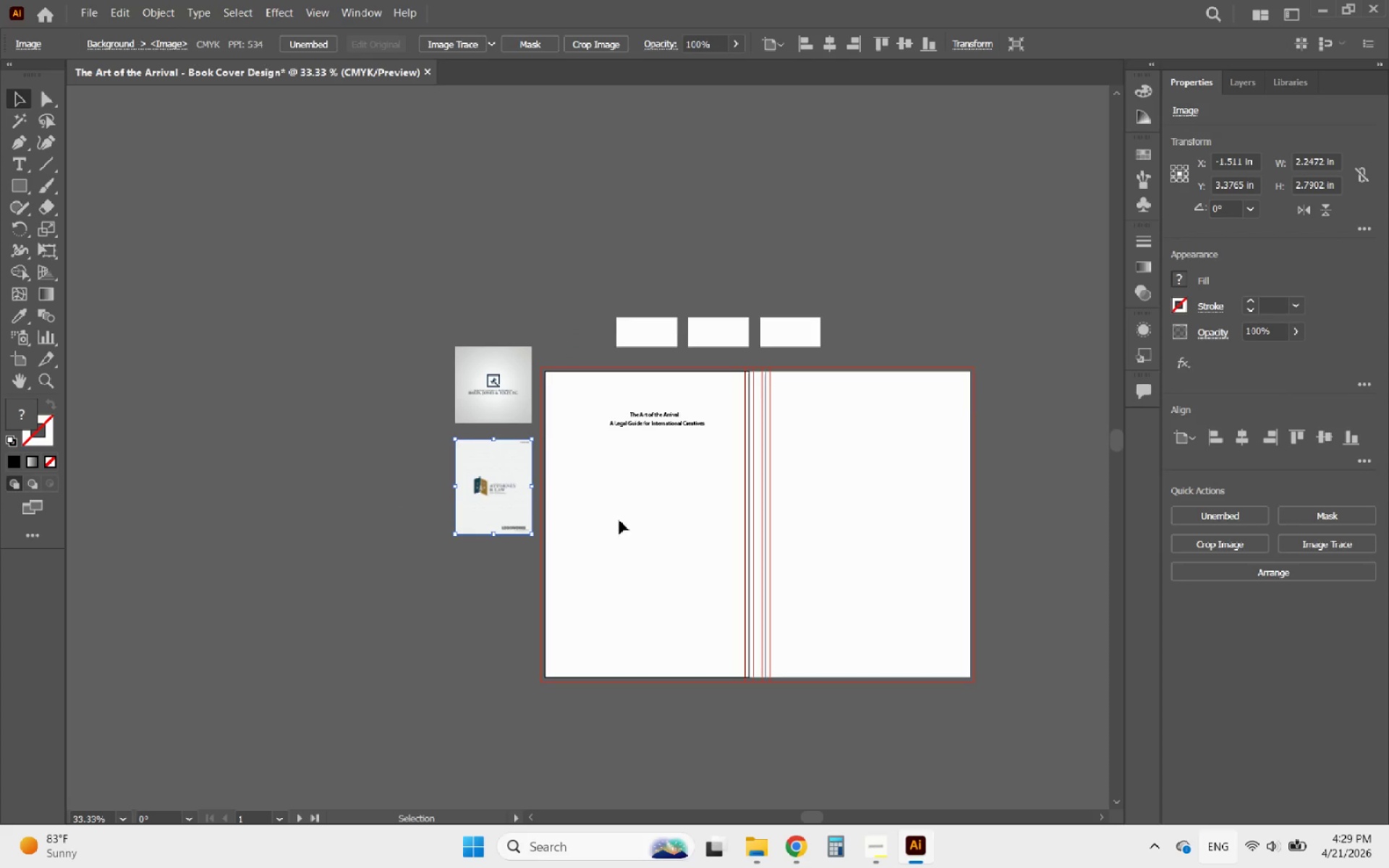 
left_click([675, 511])
 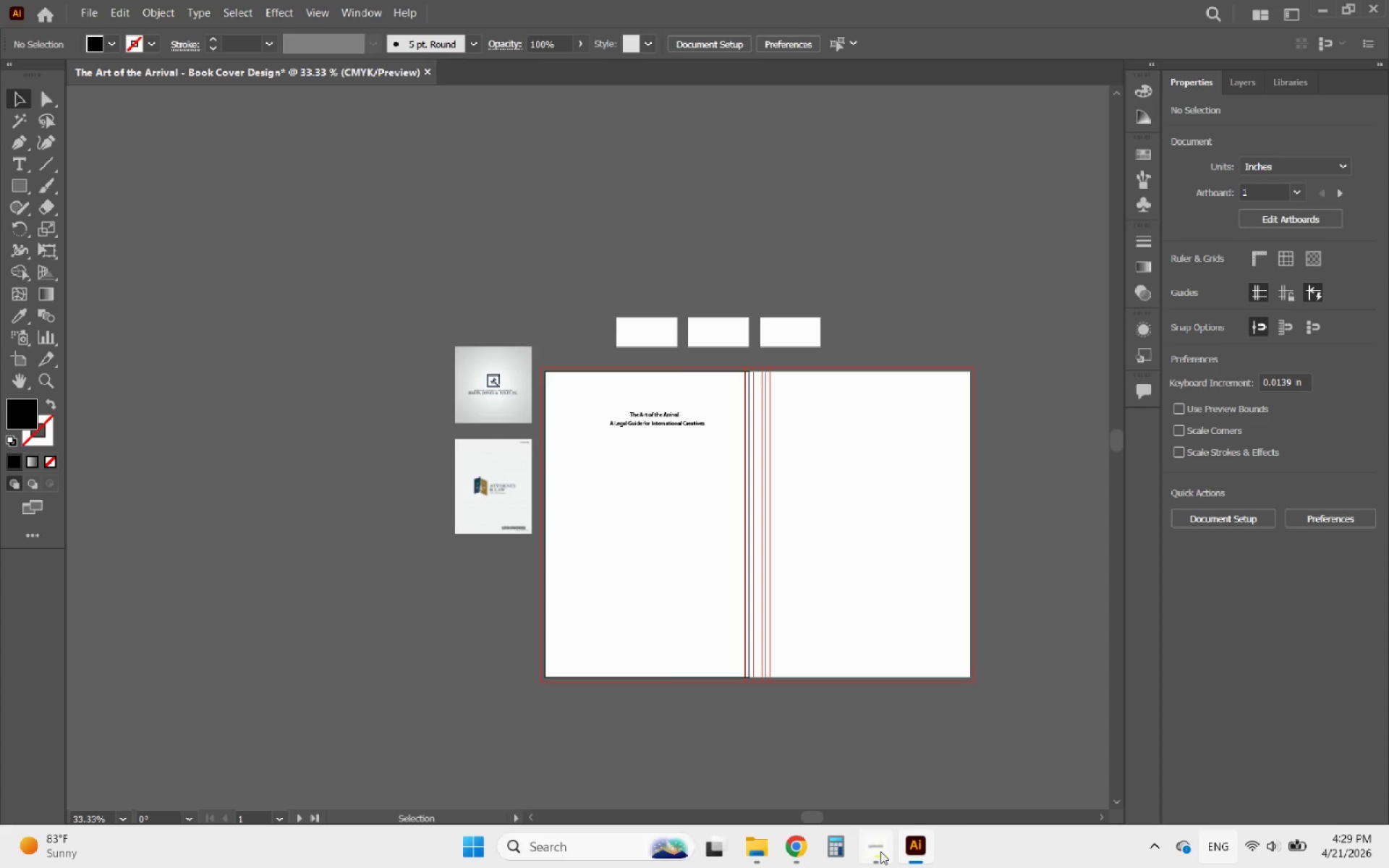 
left_click([880, 851])